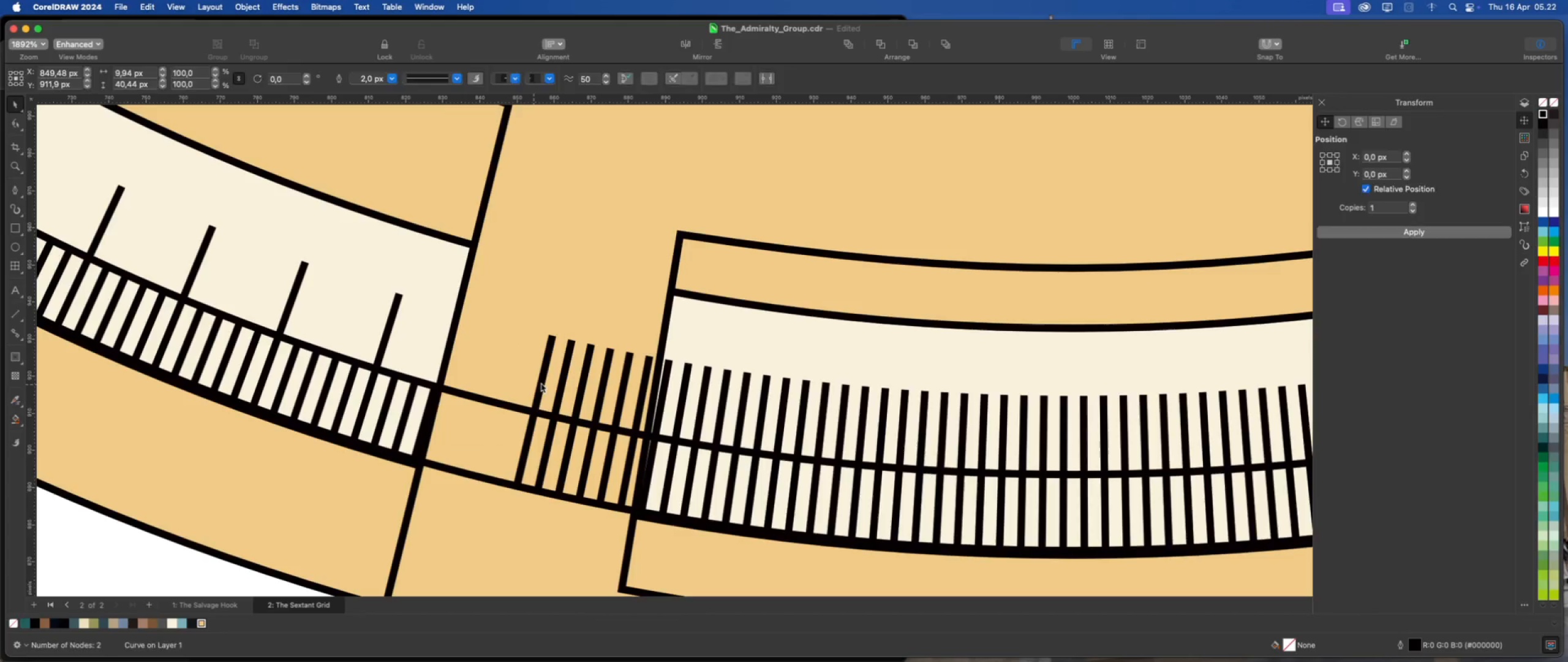 
left_click([541, 383])
 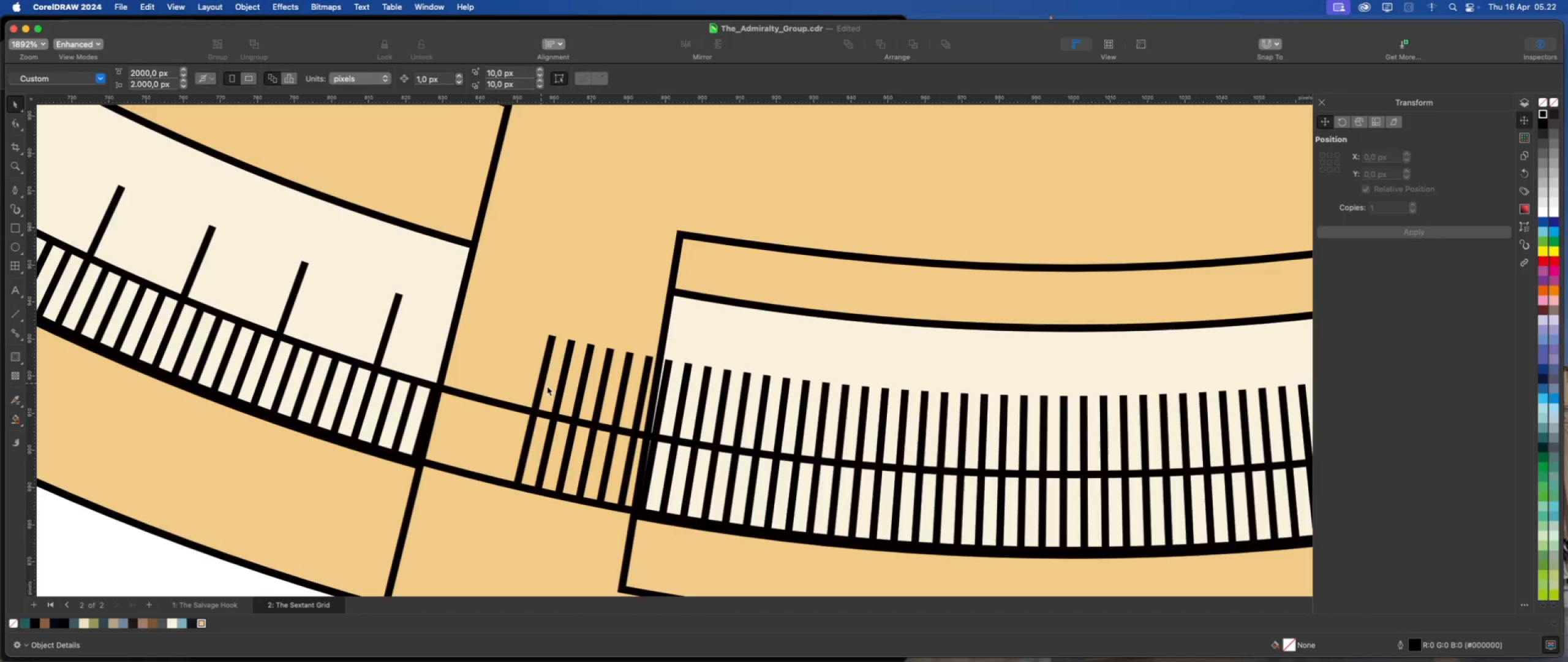 
key(Delete)
 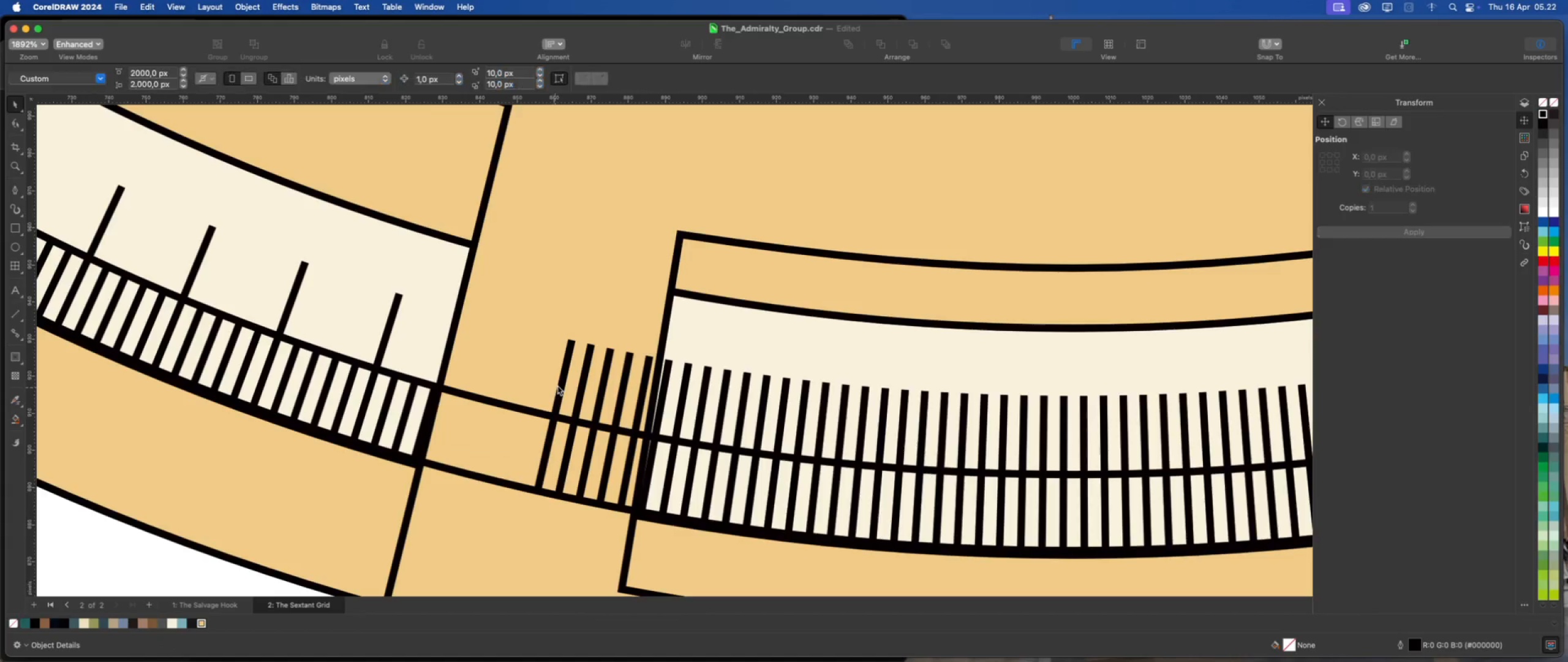 
left_click([558, 386])
 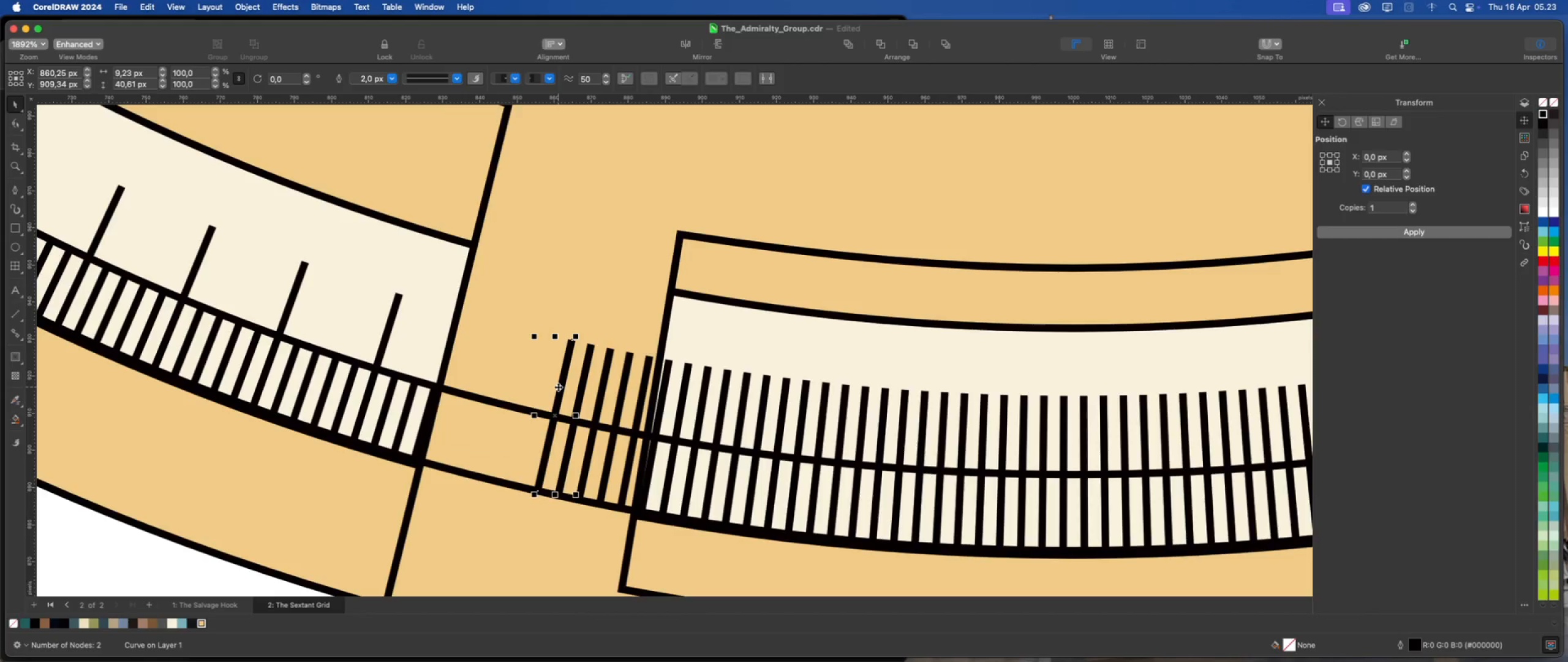 
key(Delete)
 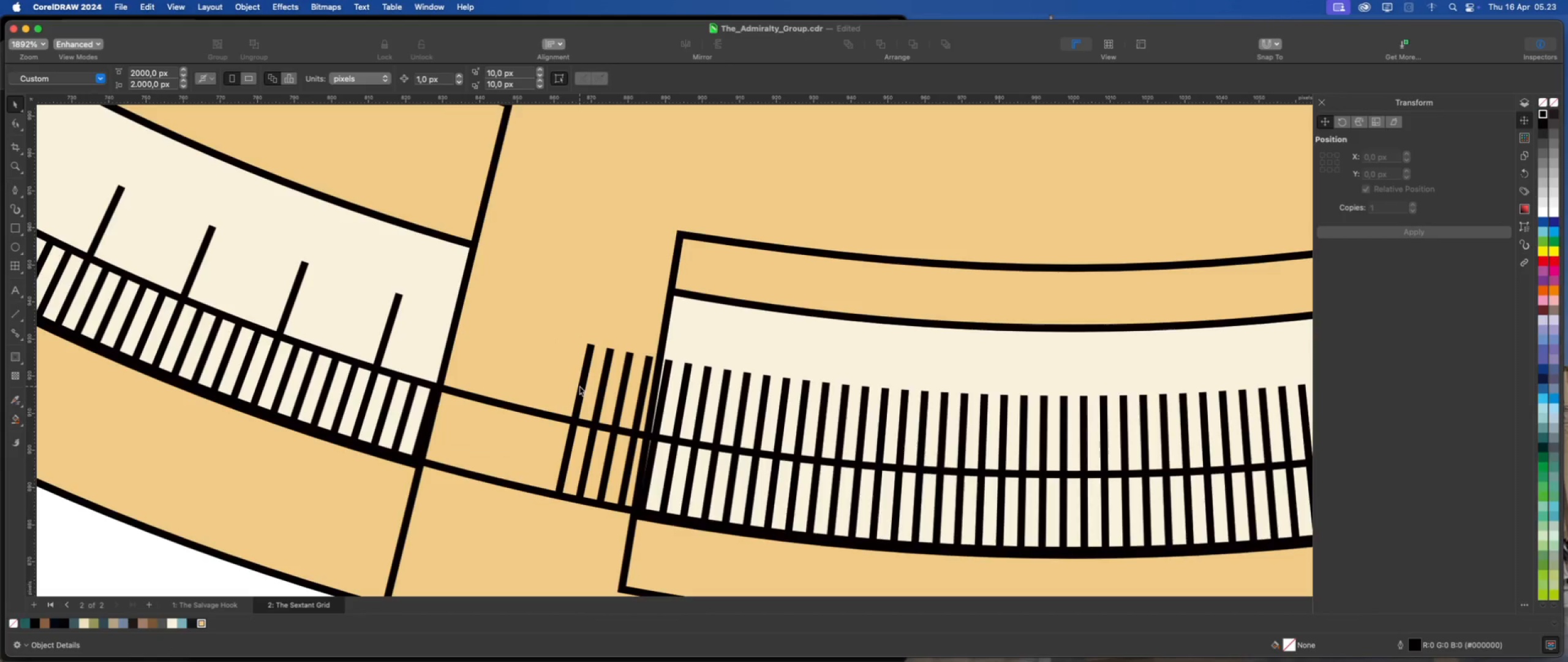 
left_click([579, 386])
 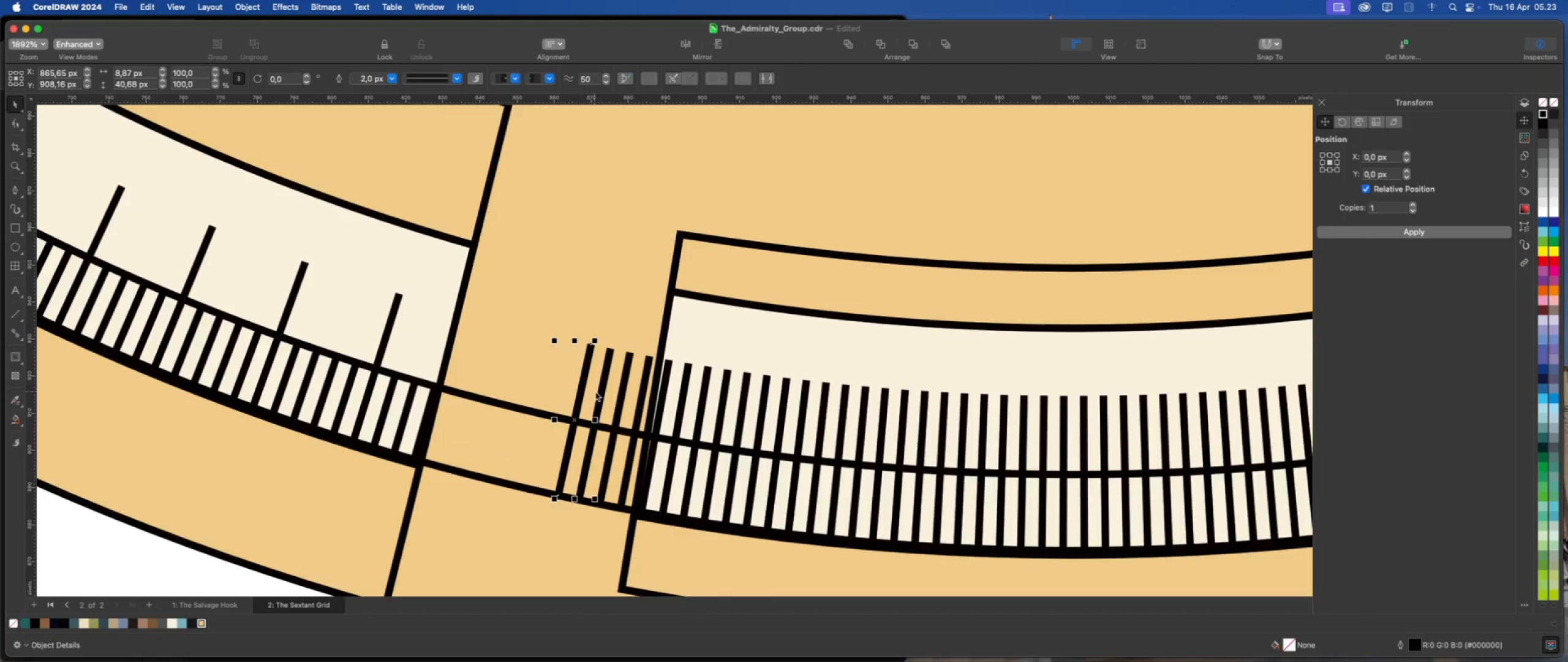 
key(Delete)
 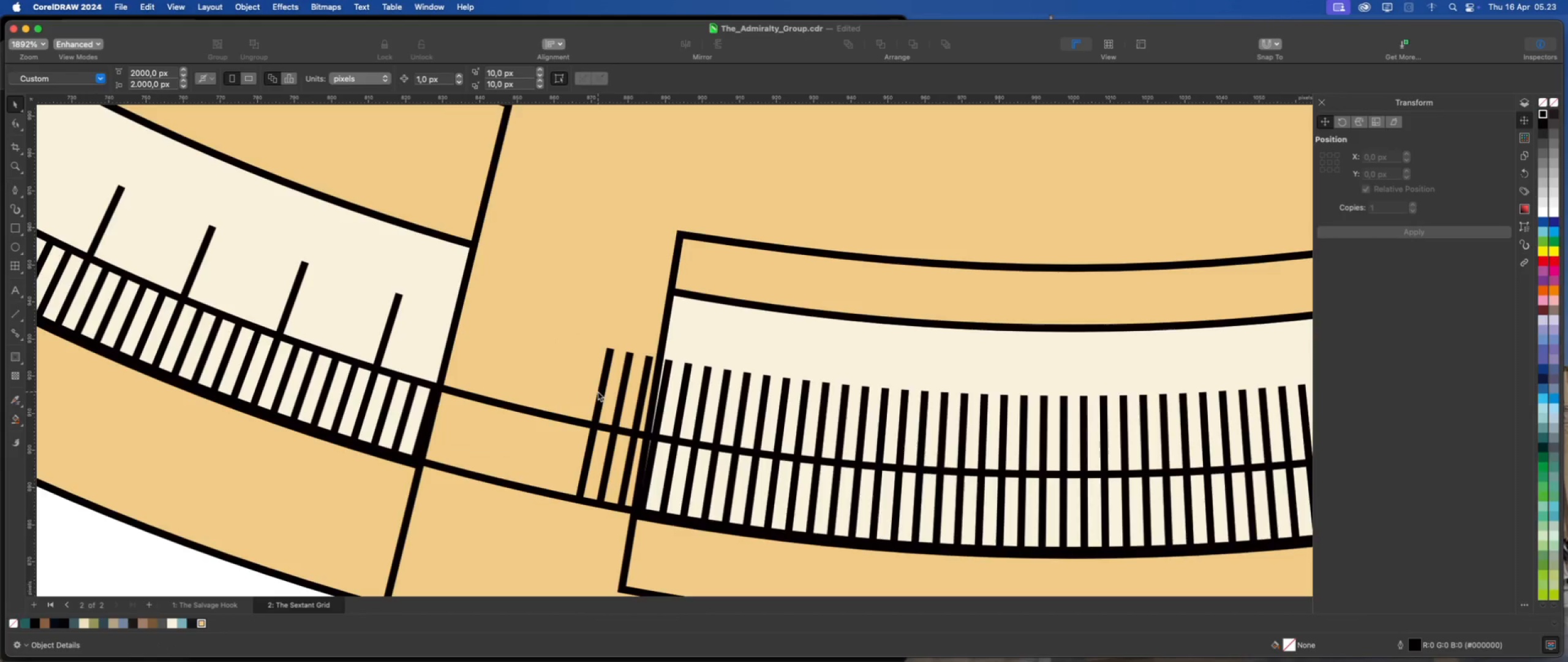 
left_click([598, 392])
 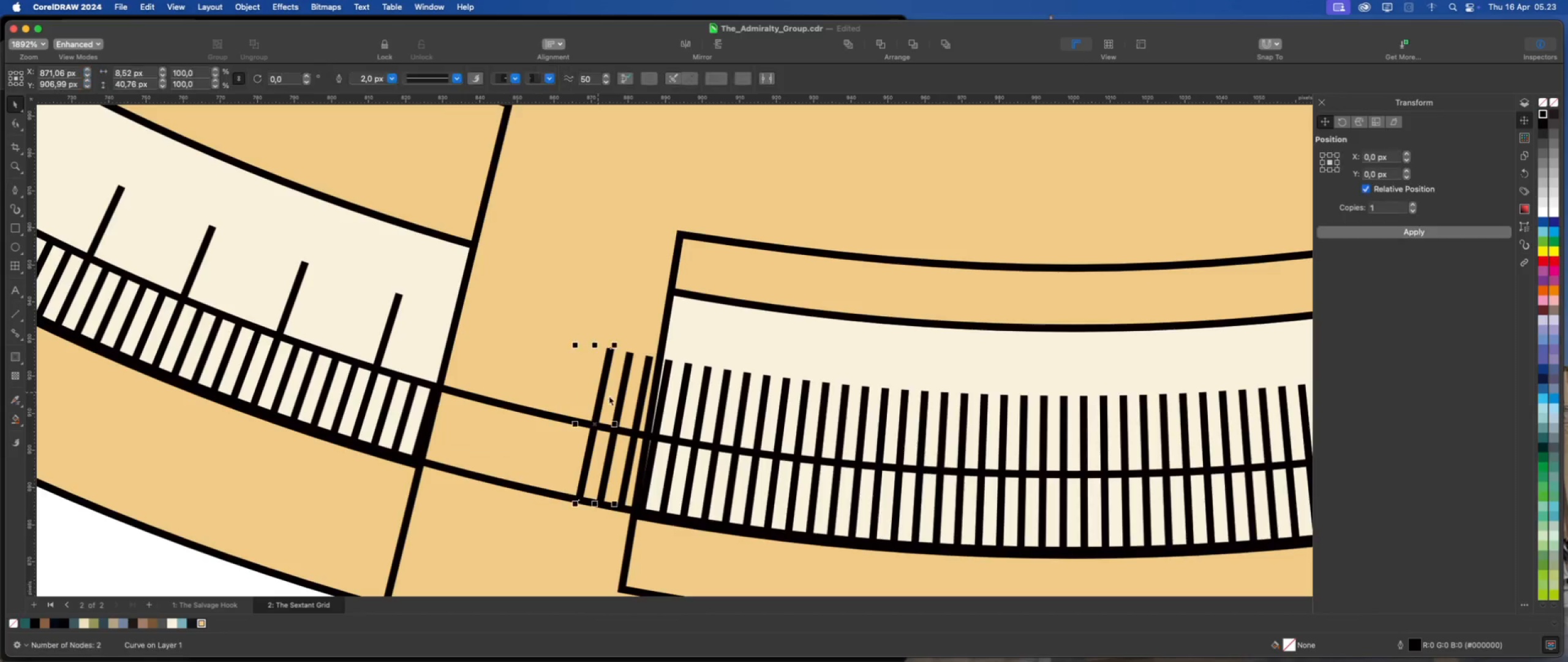 
key(Delete)
 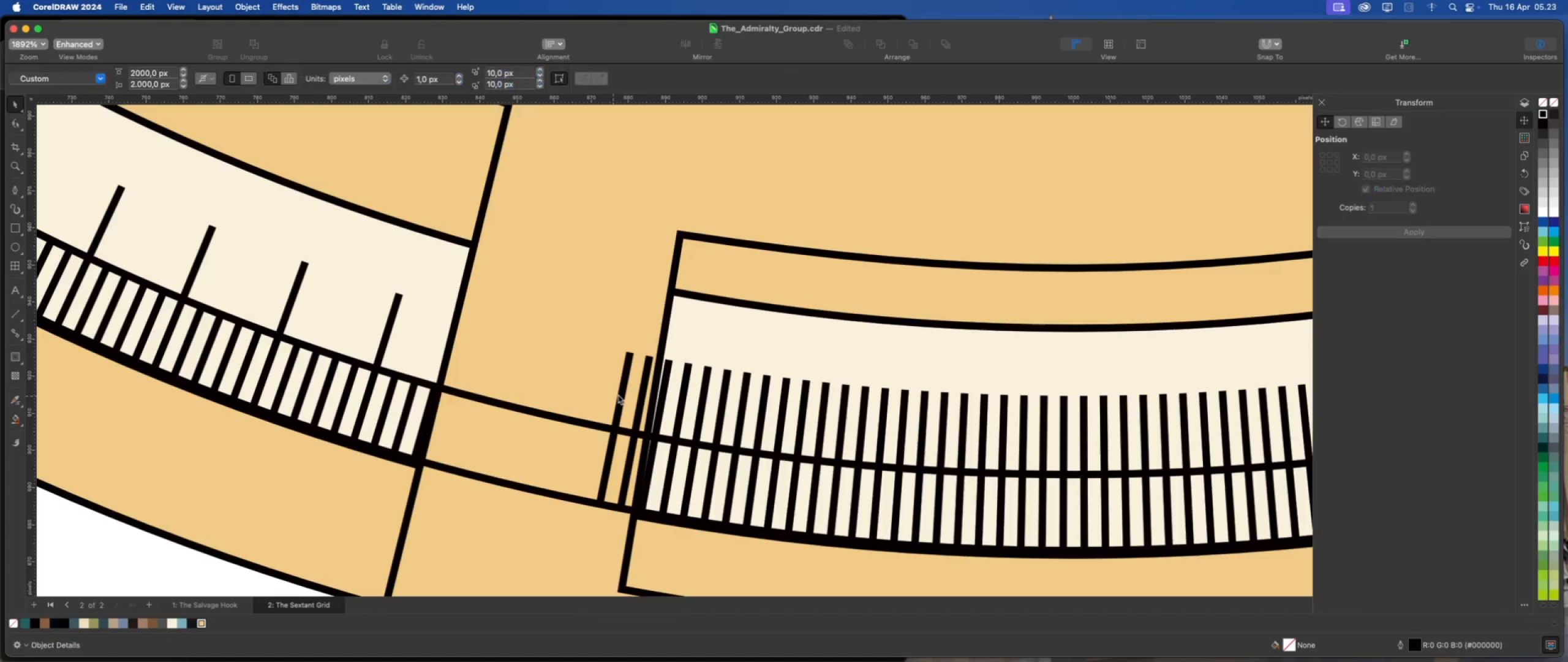 
left_click([618, 395])
 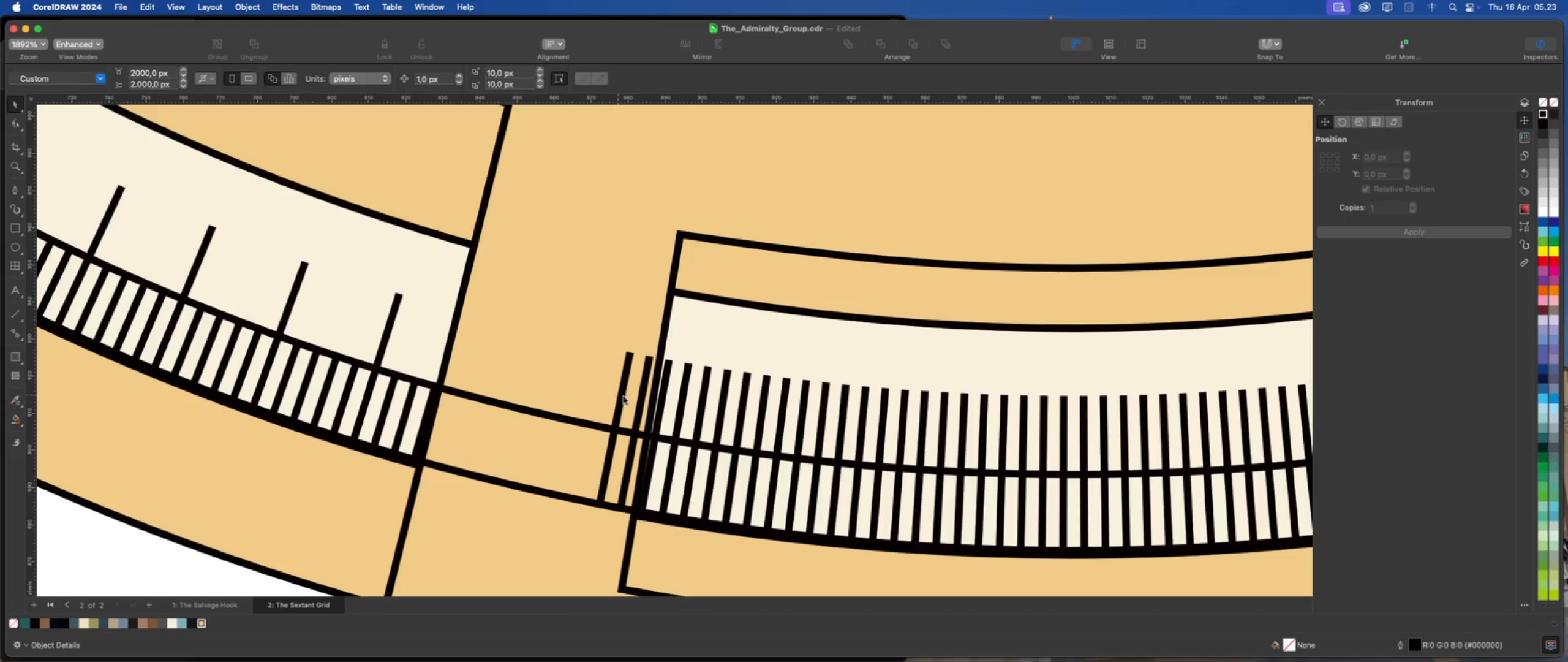 
key(Delete)
 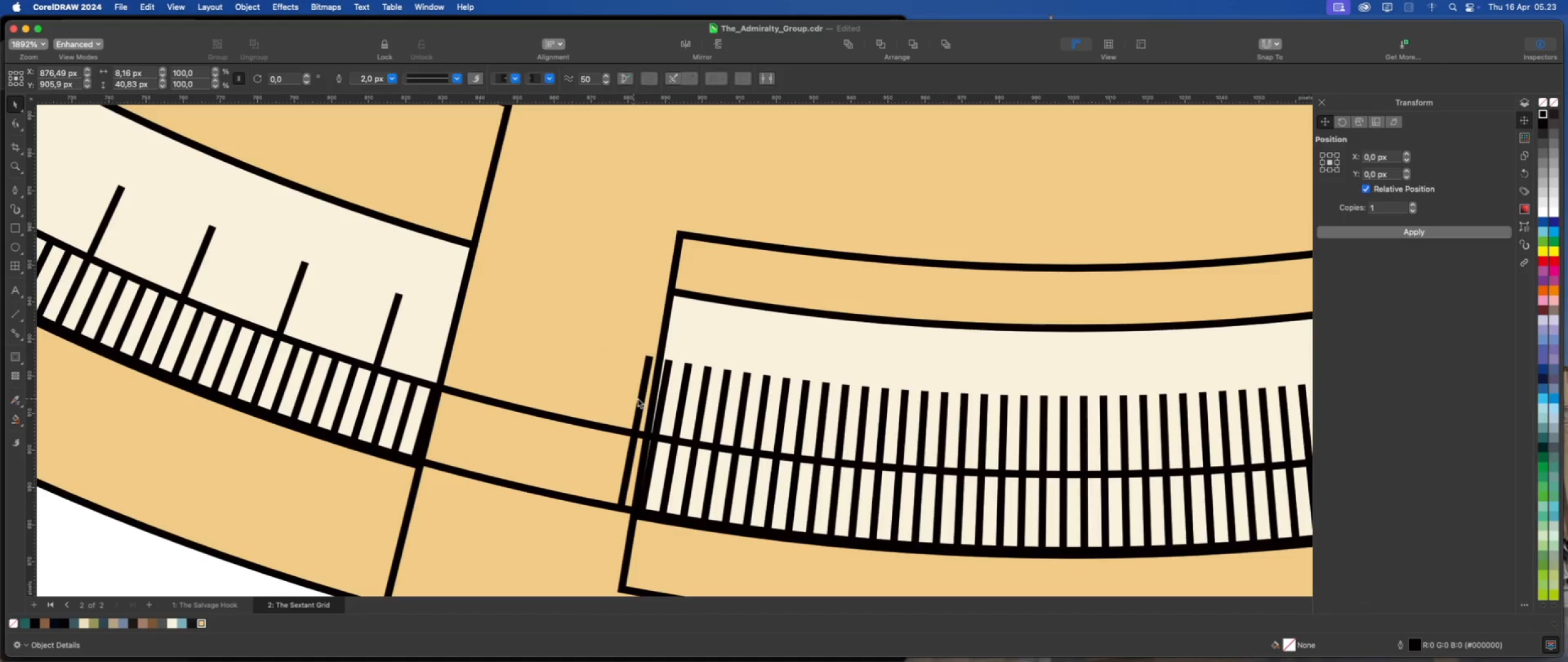 
left_click([638, 398])
 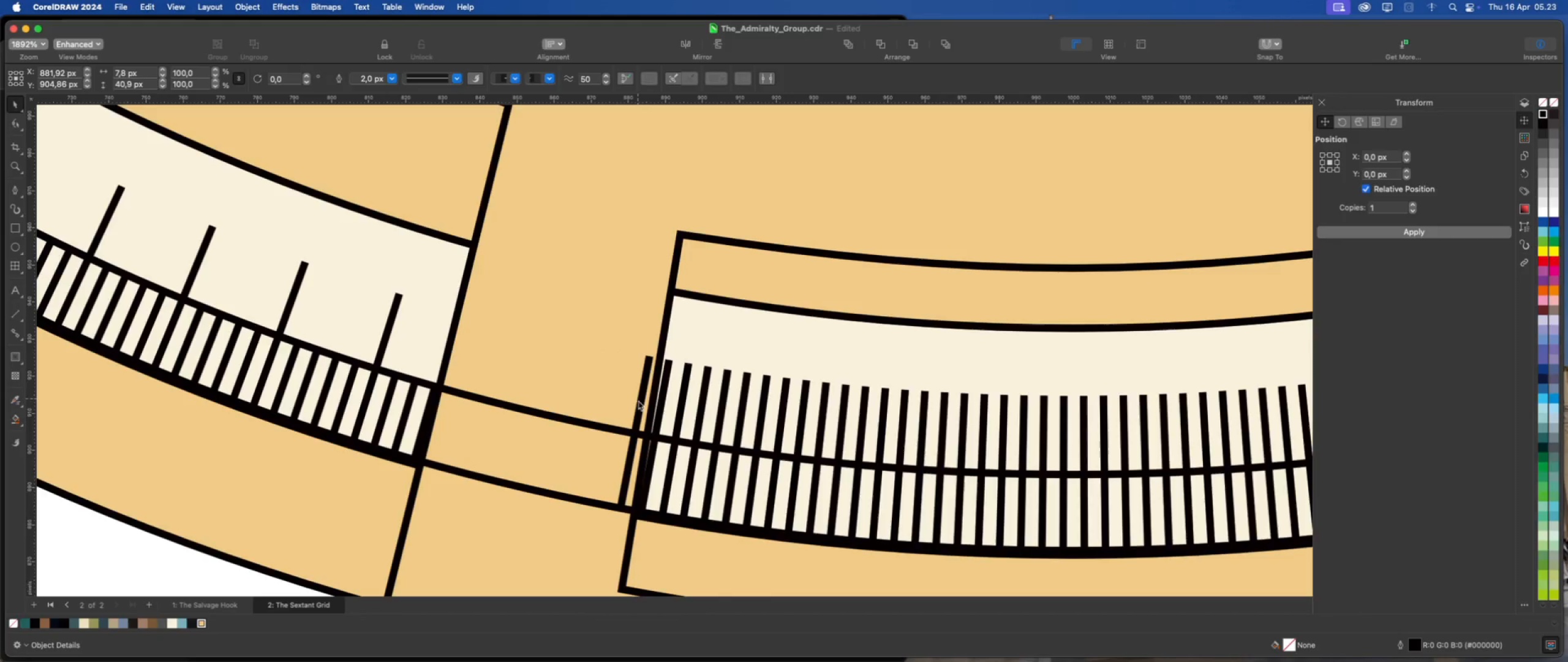 
key(Delete)
 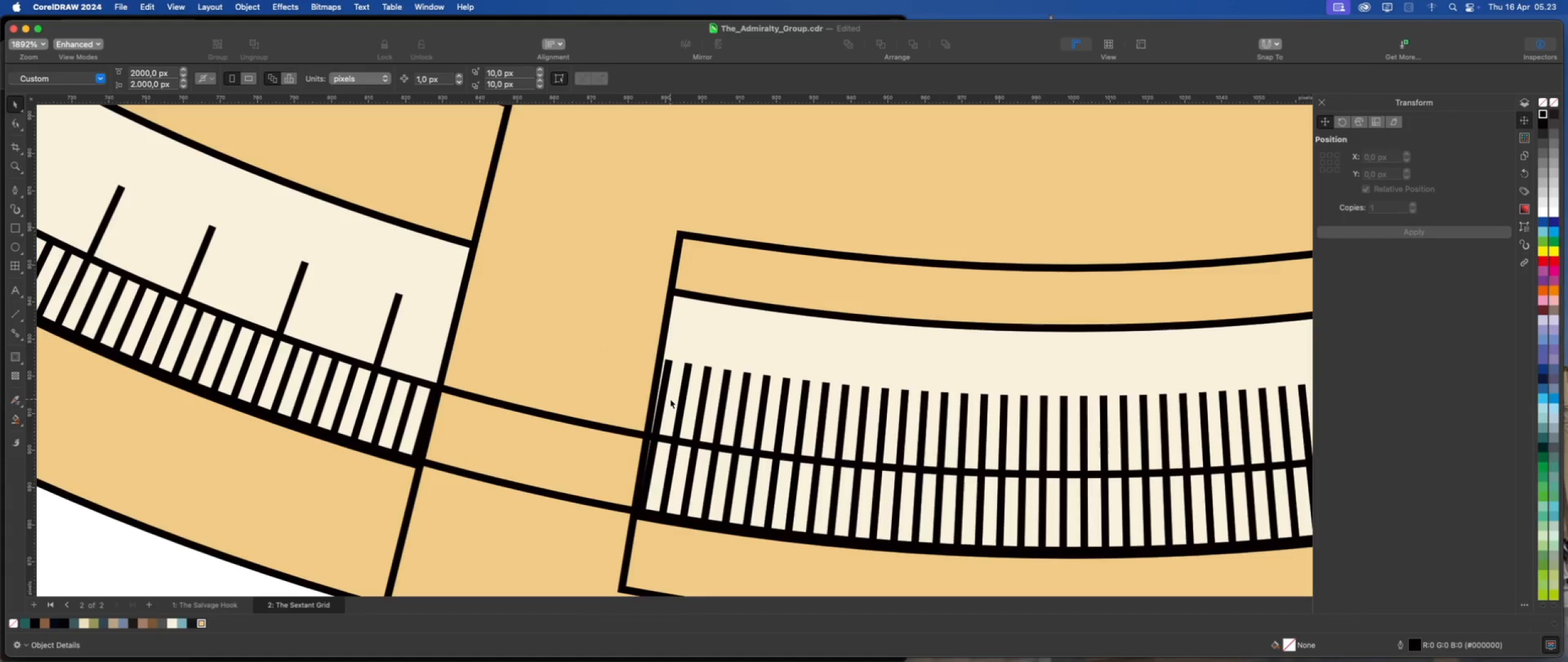 
scroll: coordinate [602, 433], scroll_direction: down, amount: 5.0
 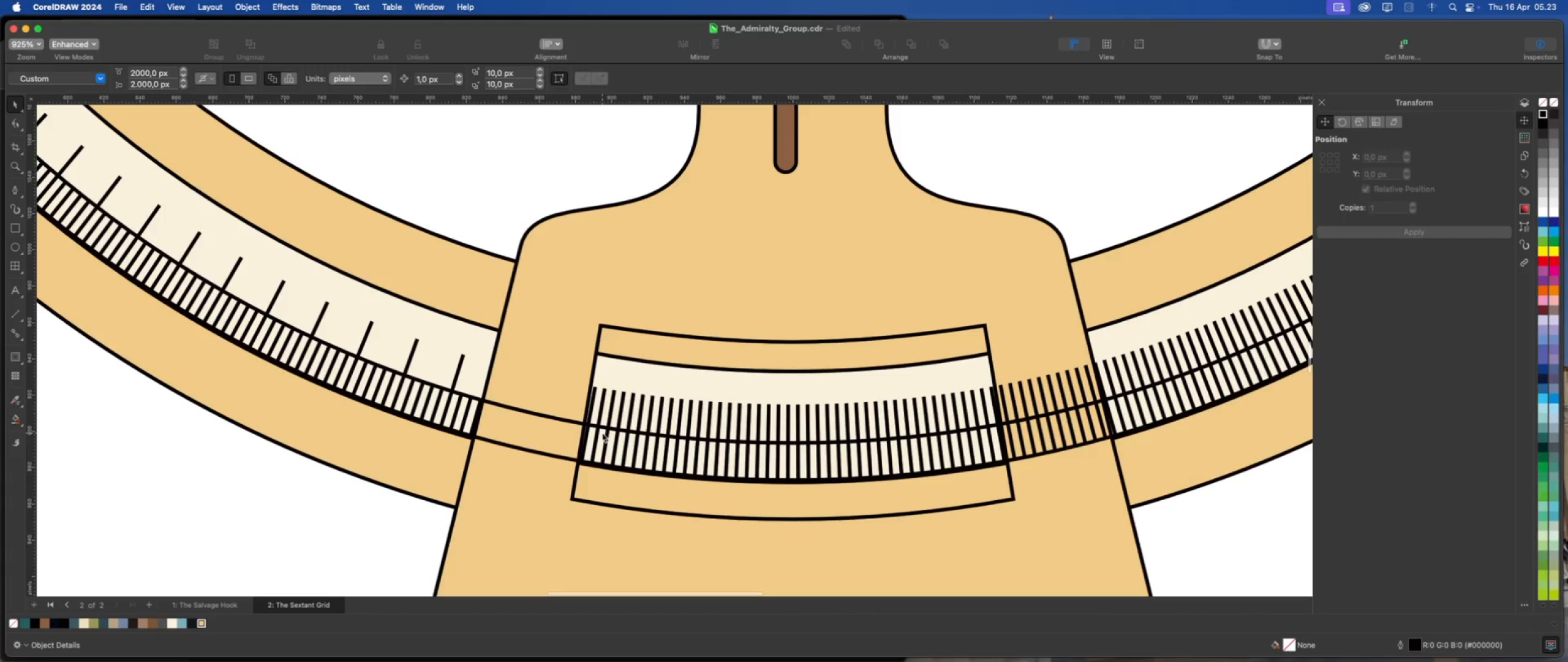 
scroll: coordinate [602, 433], scroll_direction: up, amount: 2.0
 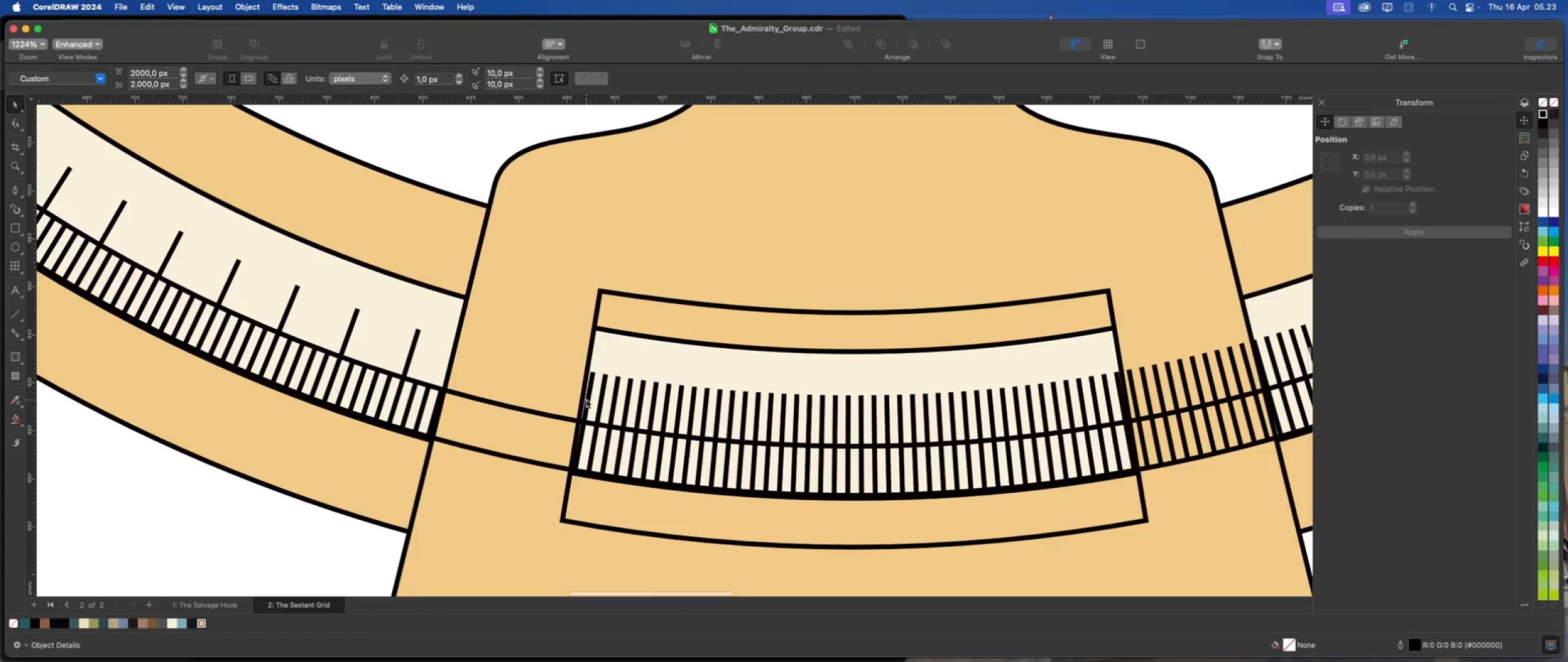 
left_click([586, 399])
 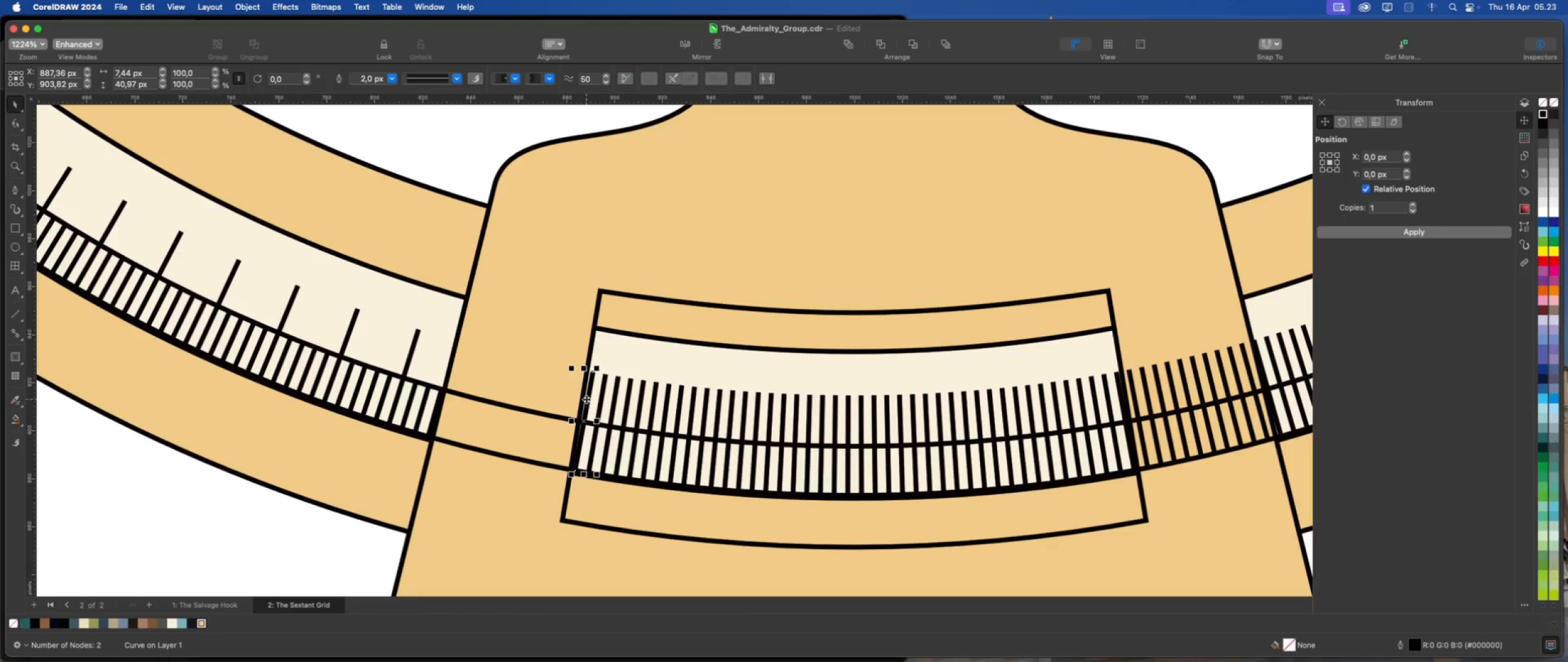 
key(Meta+Z)
 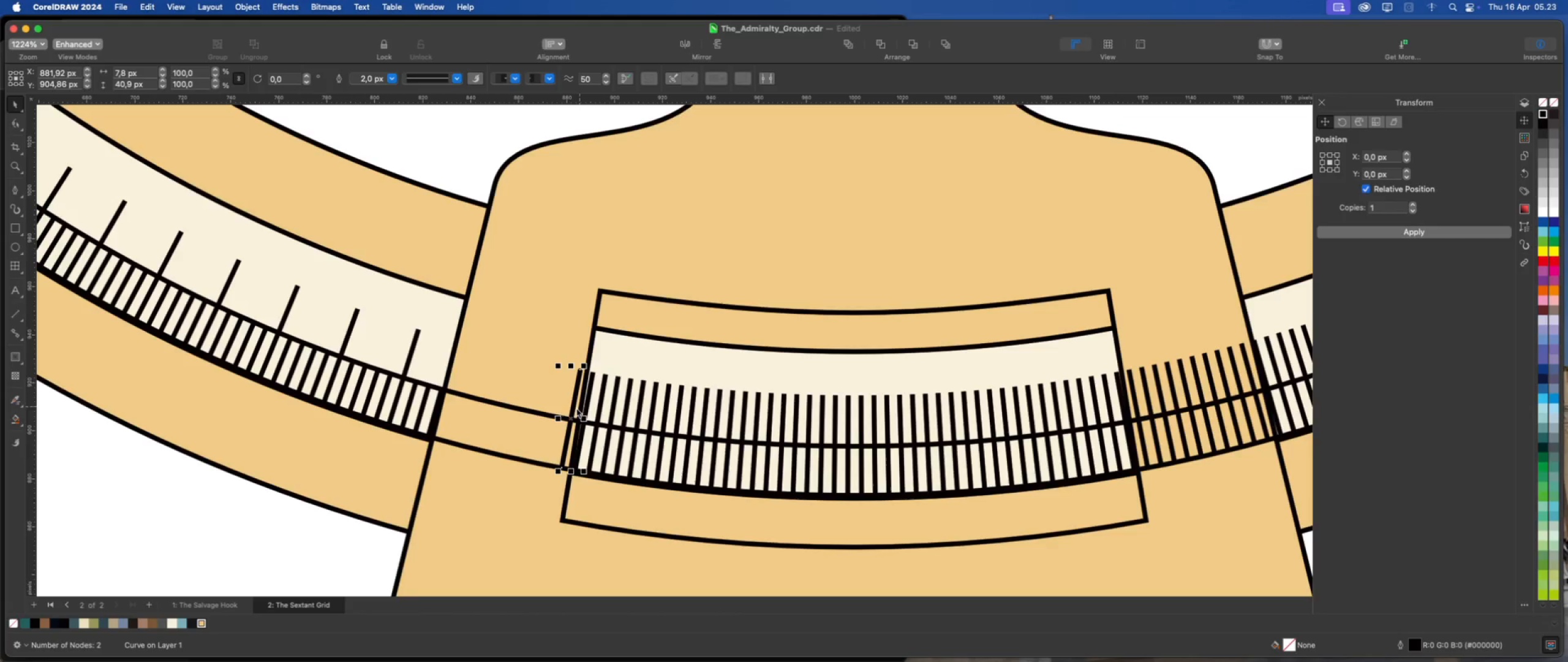 
key(Meta+Z)
 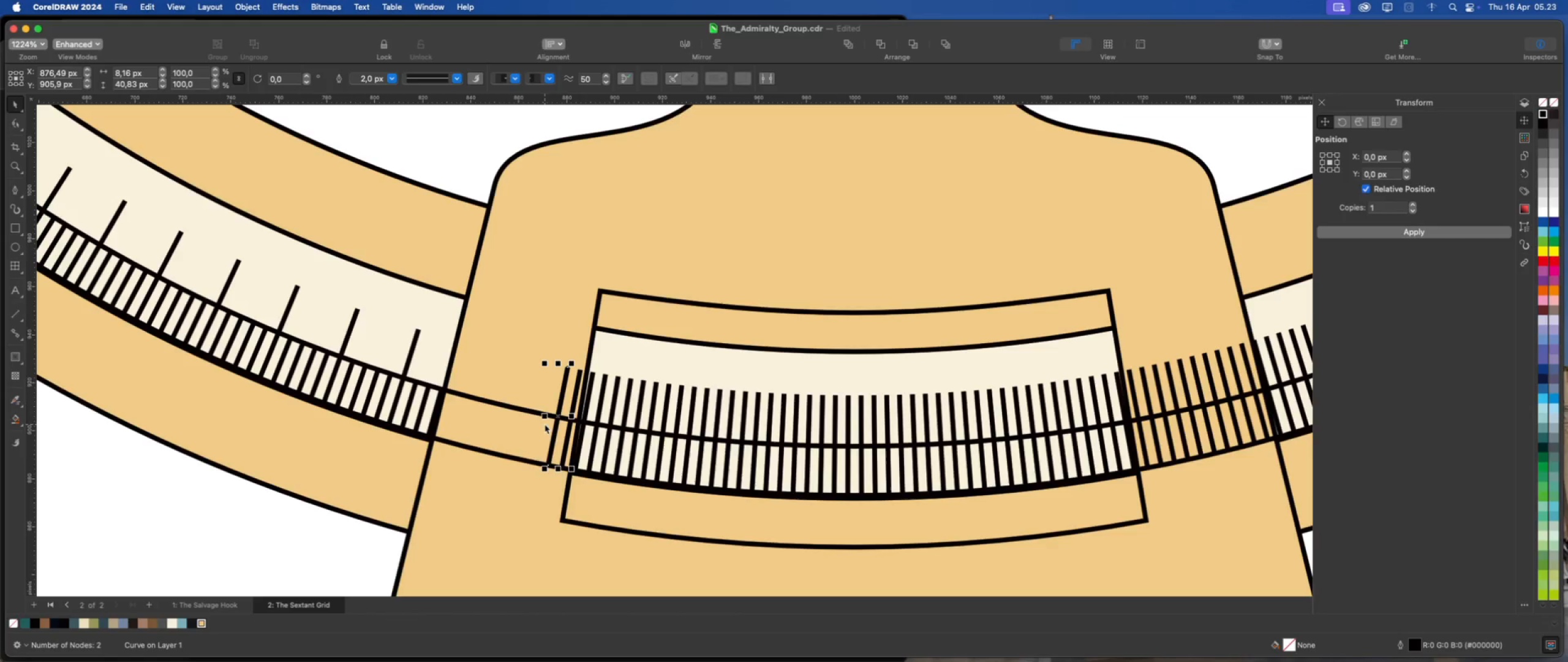 
key(Meta+Z)
 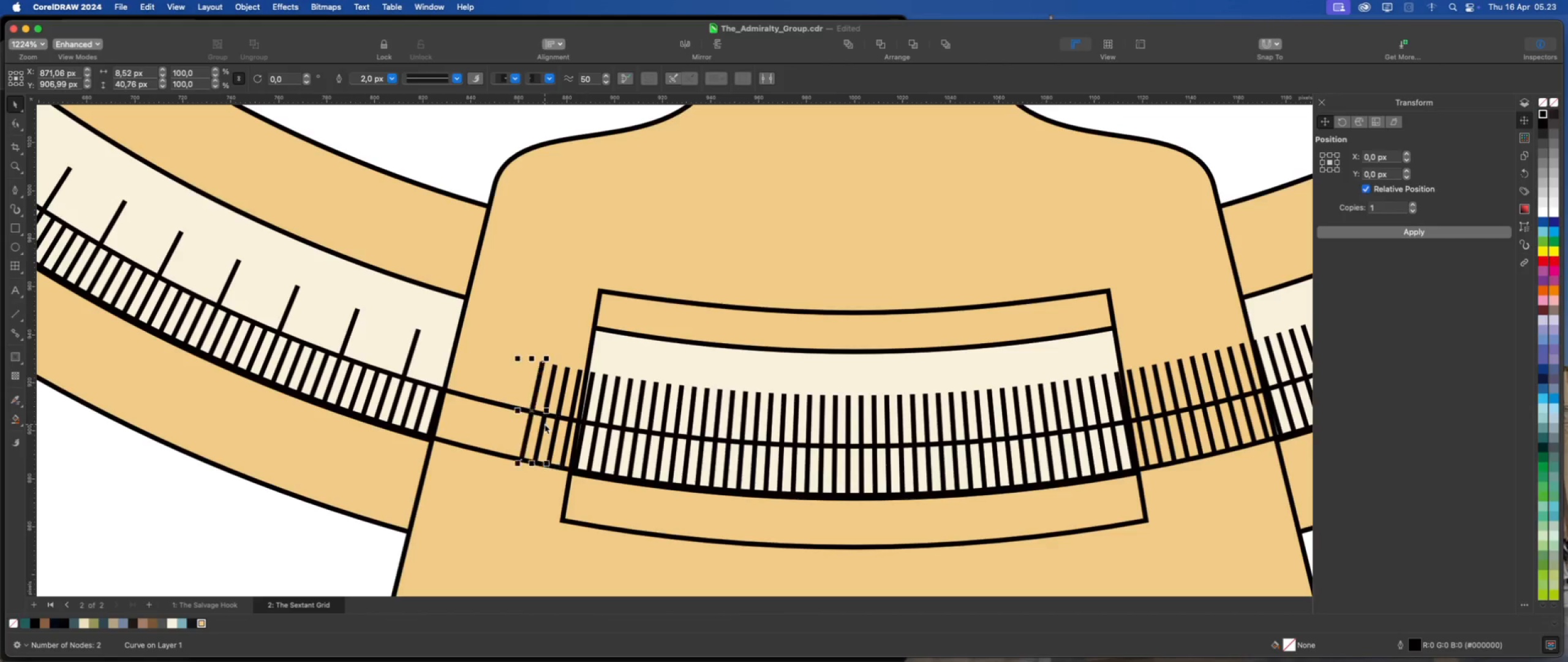 
key(Meta+Z)
 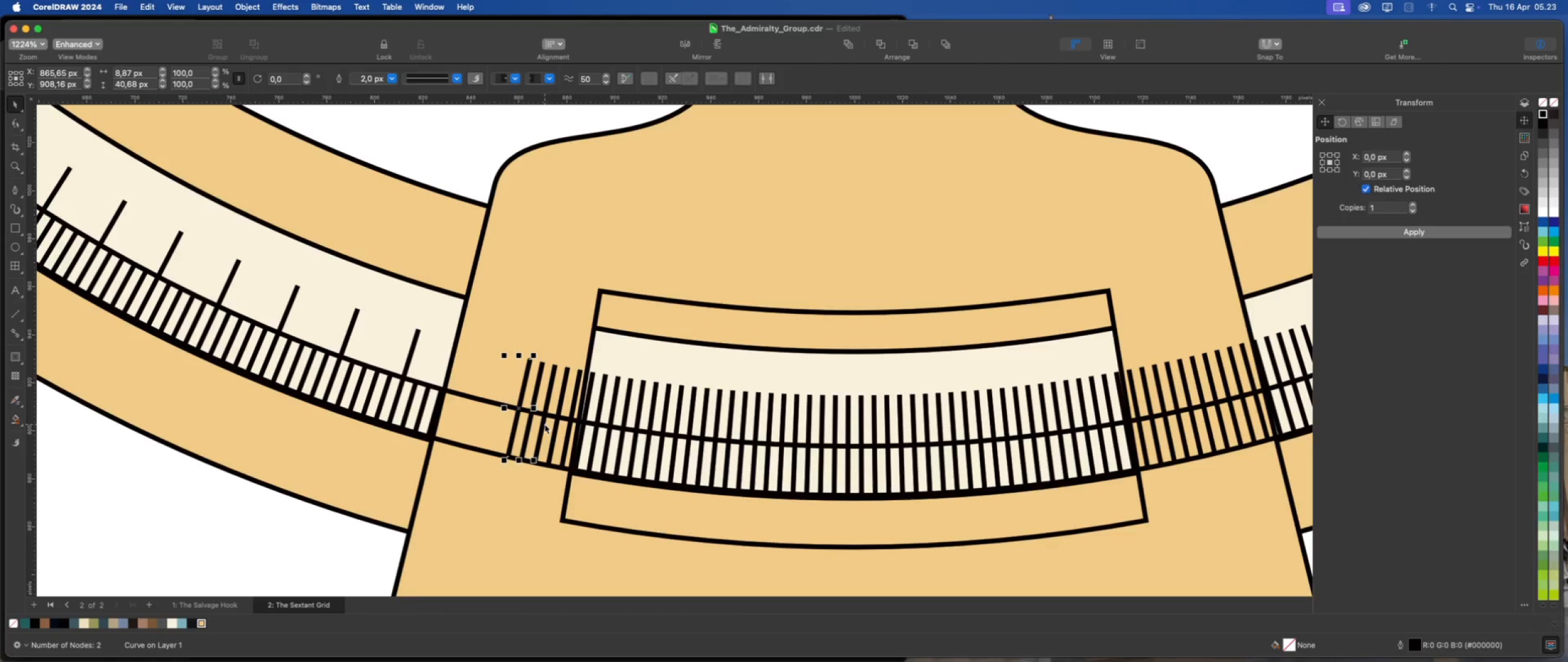 
key(Meta+Z)
 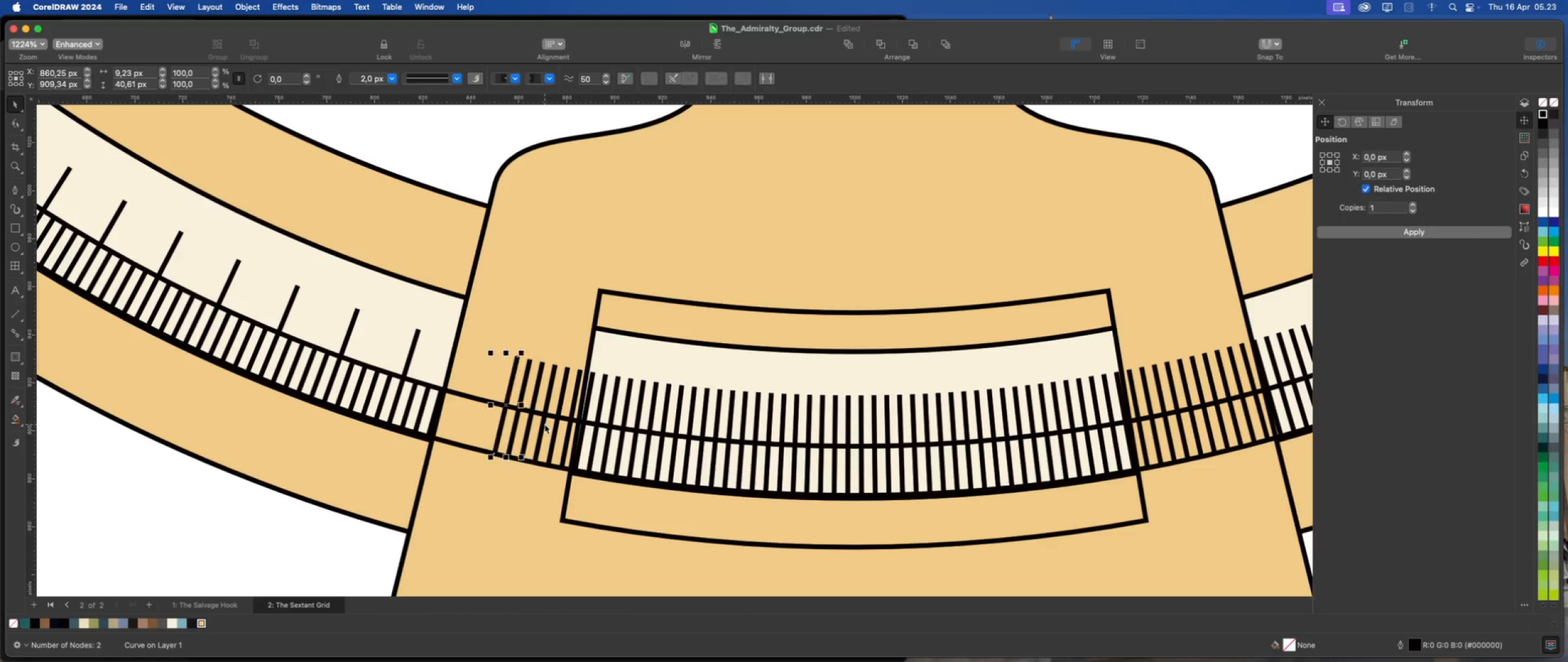 
key(Meta+Z)
 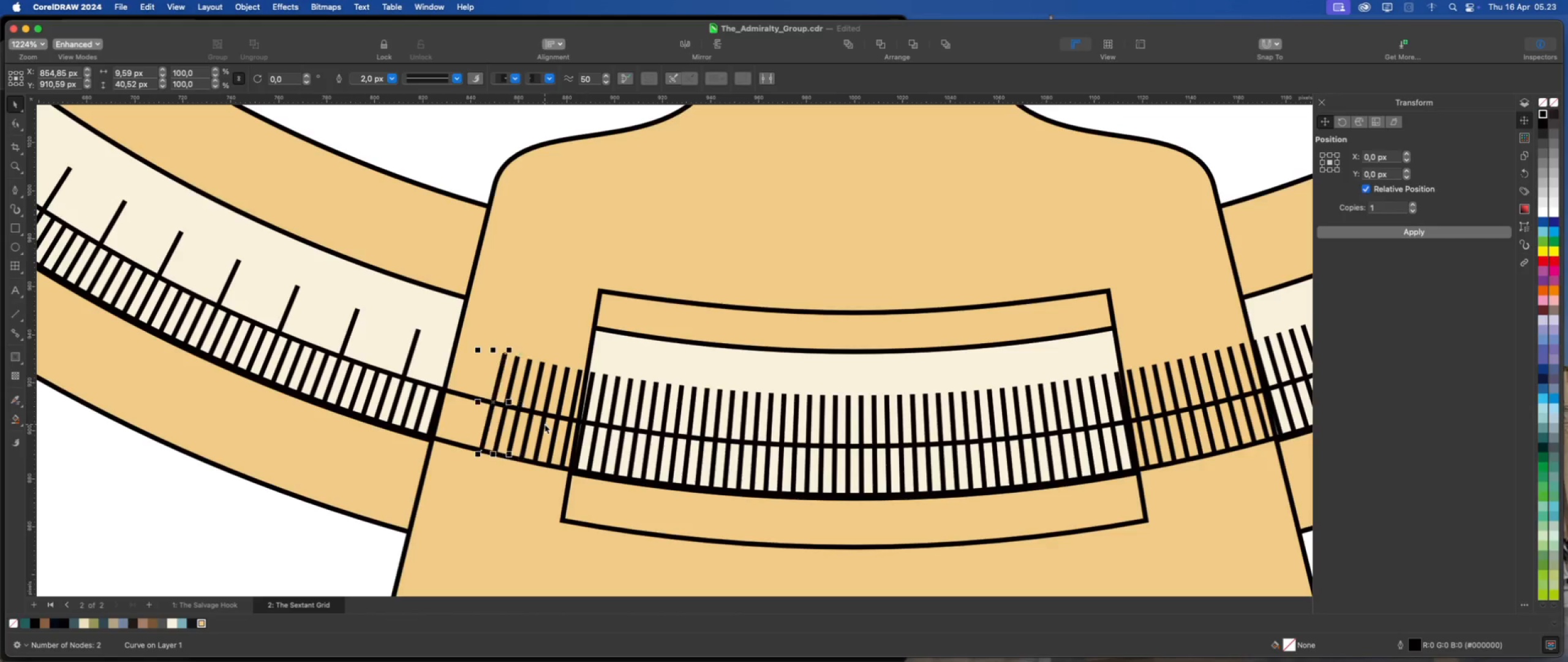 
key(Meta+Z)
 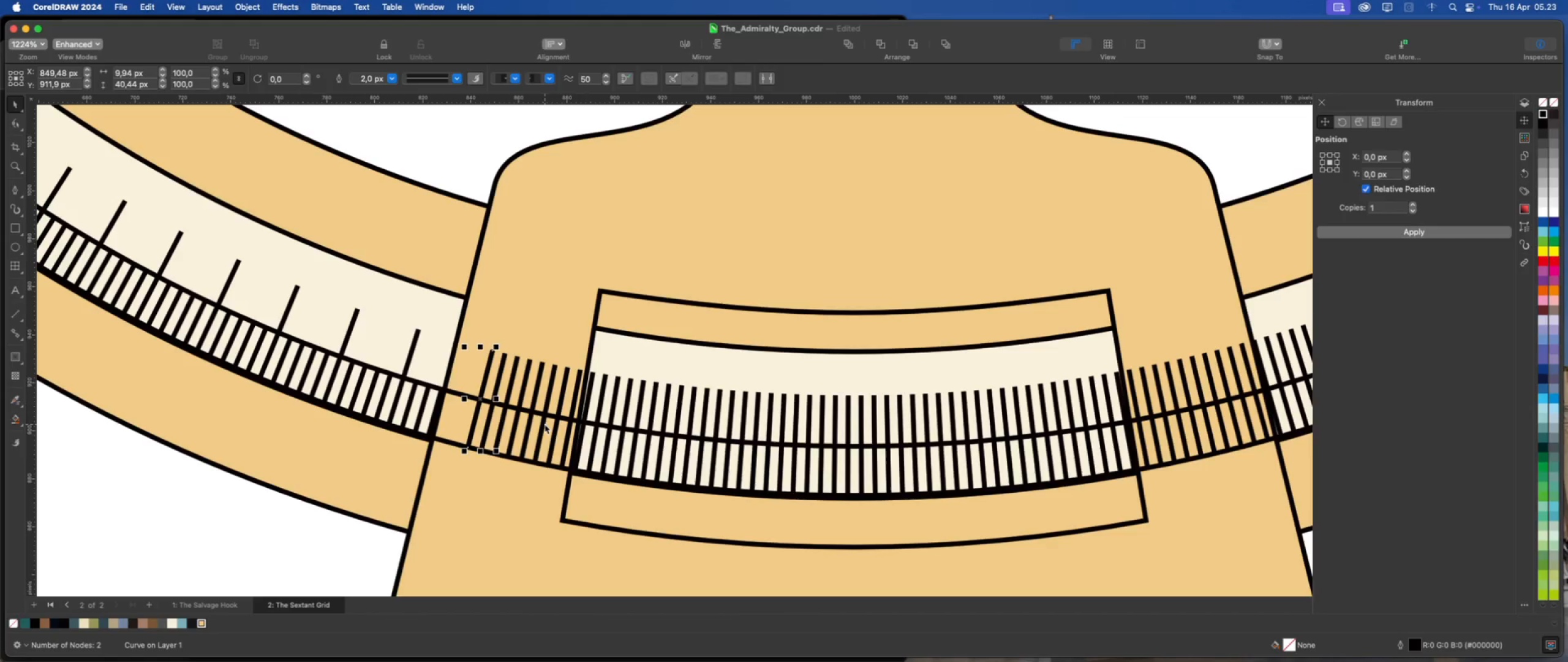 
key(Meta+Z)
 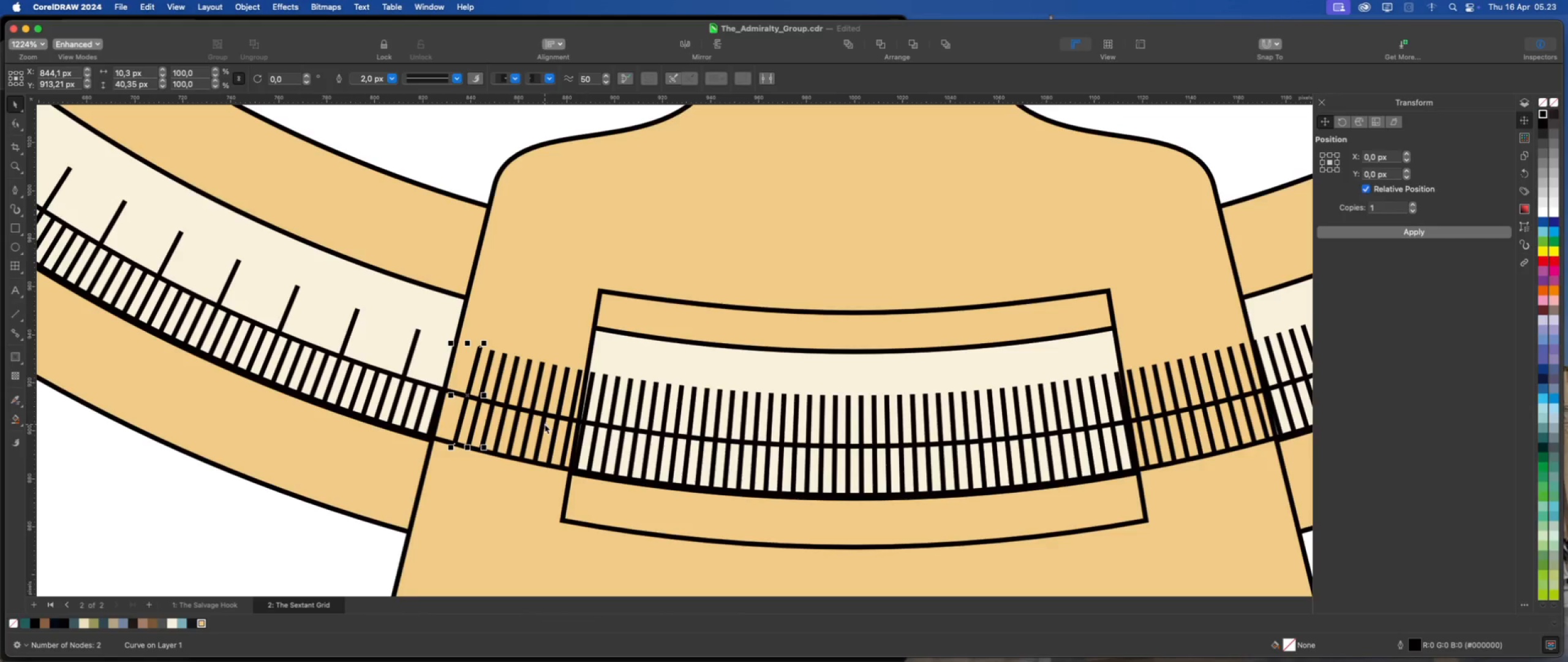 
key(Meta+Z)
 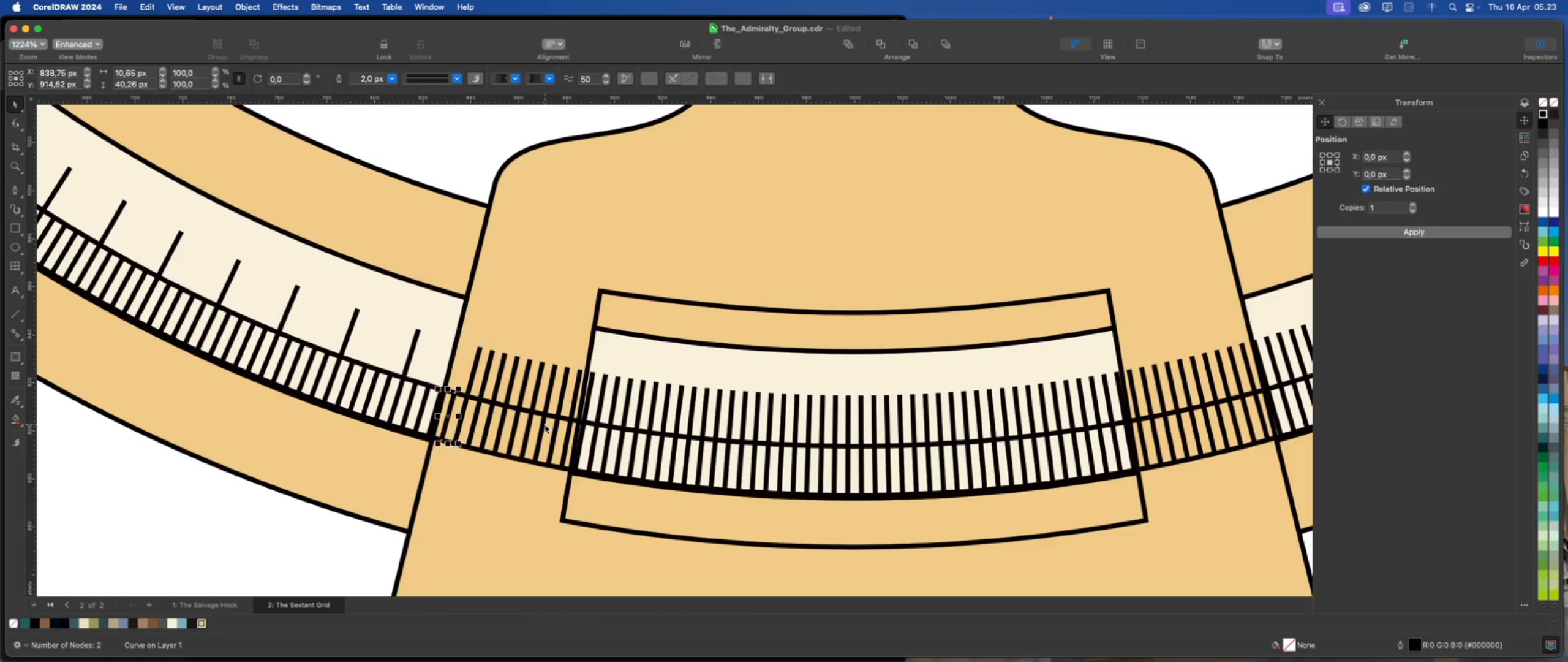 
key(Meta+Z)
 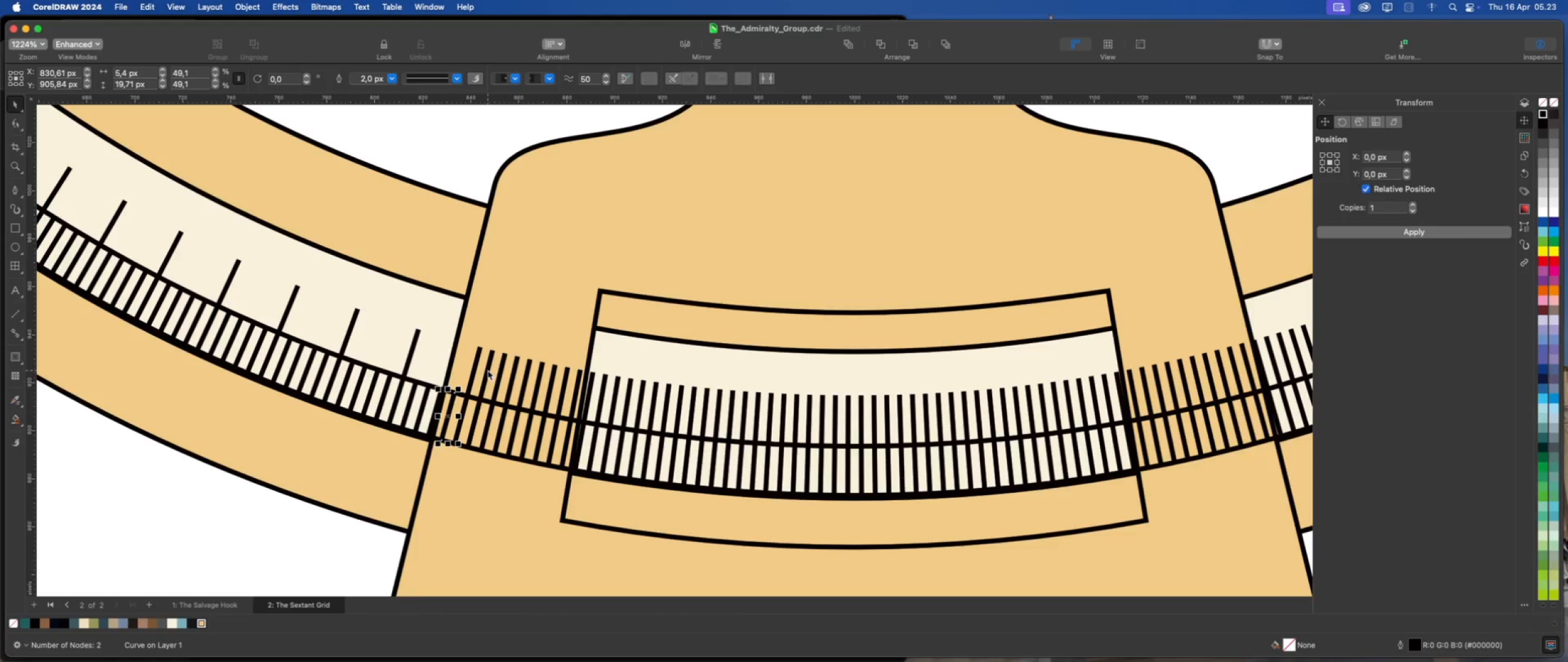 
left_click([487, 370])
 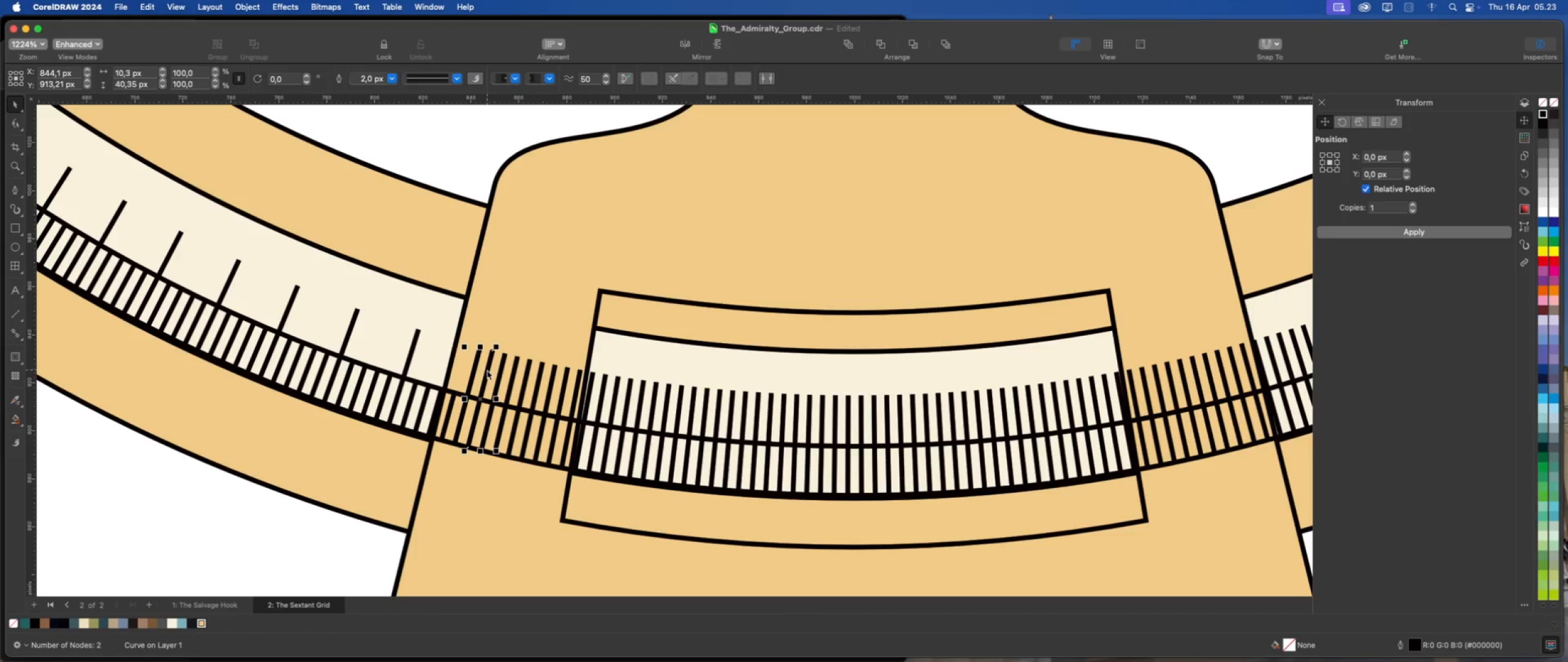 
key(Delete)
 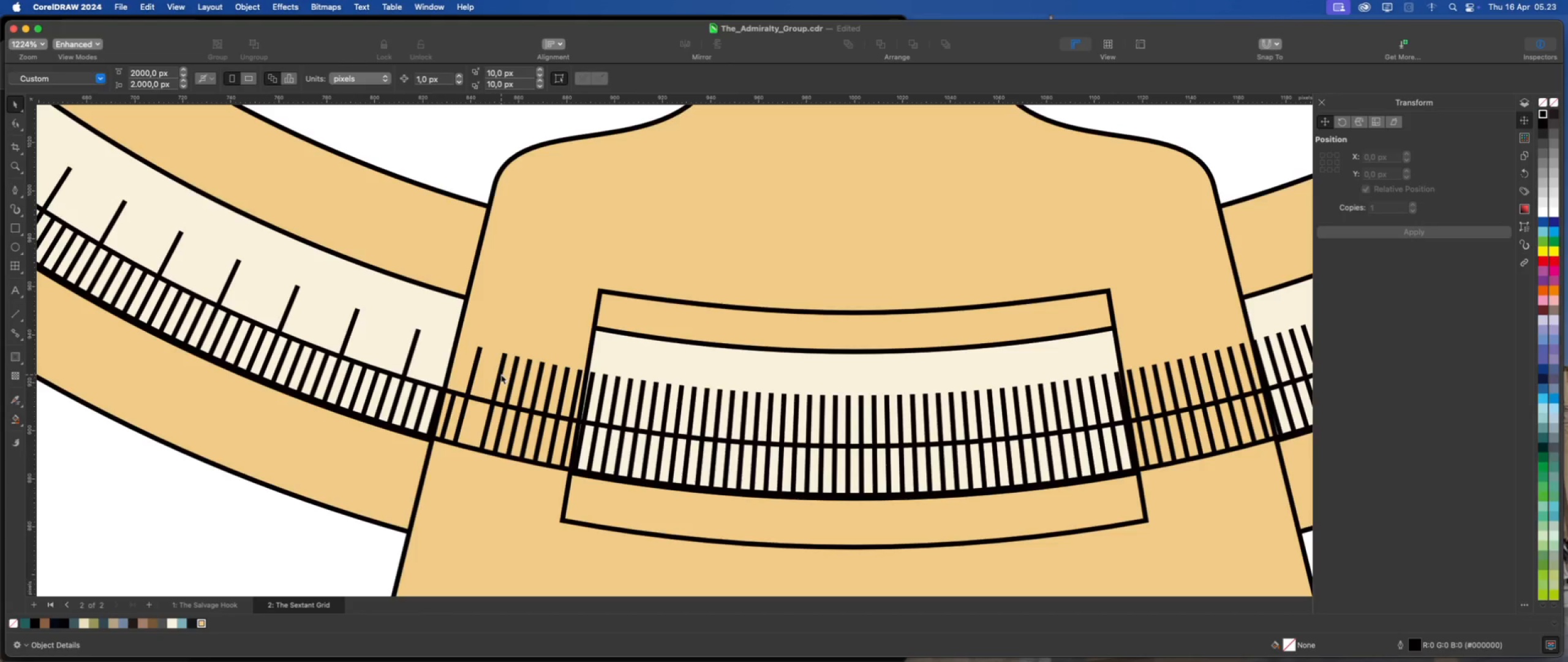 
left_click([501, 375])
 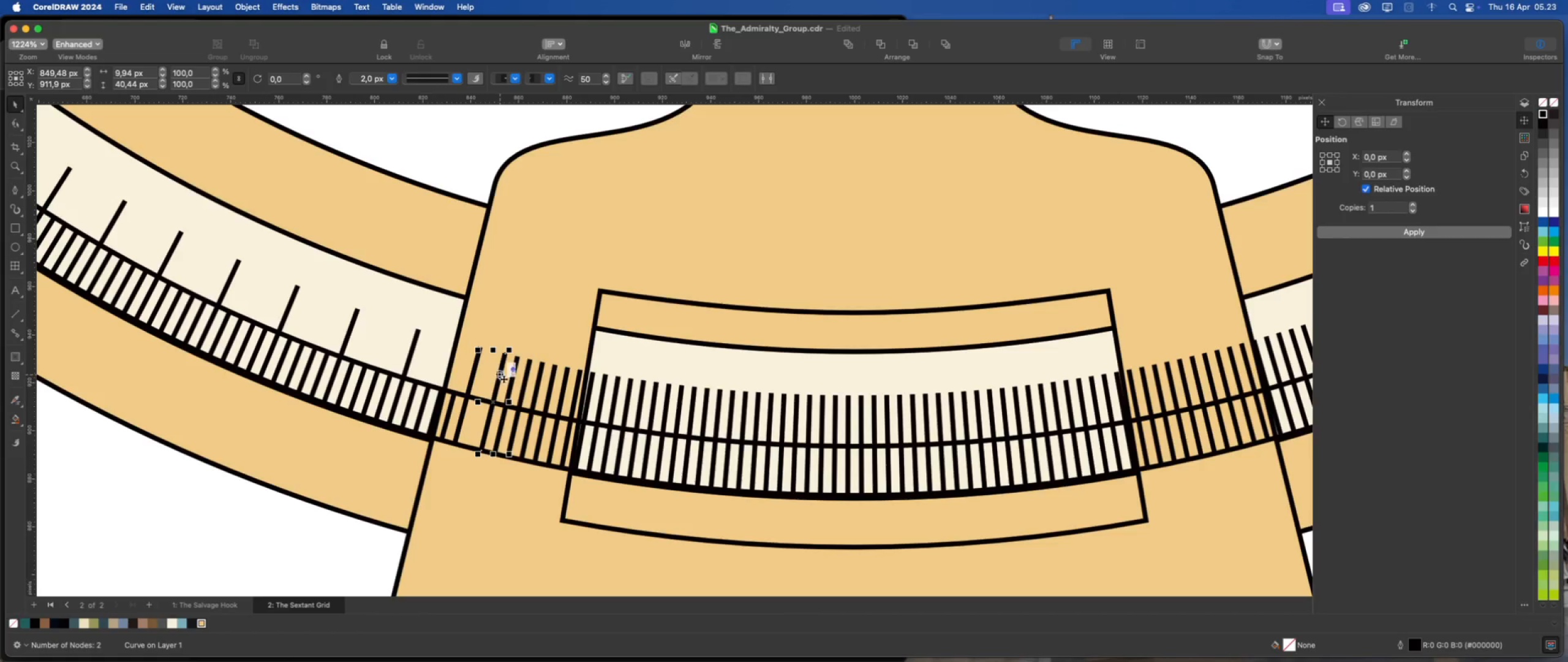 
key(Delete)
 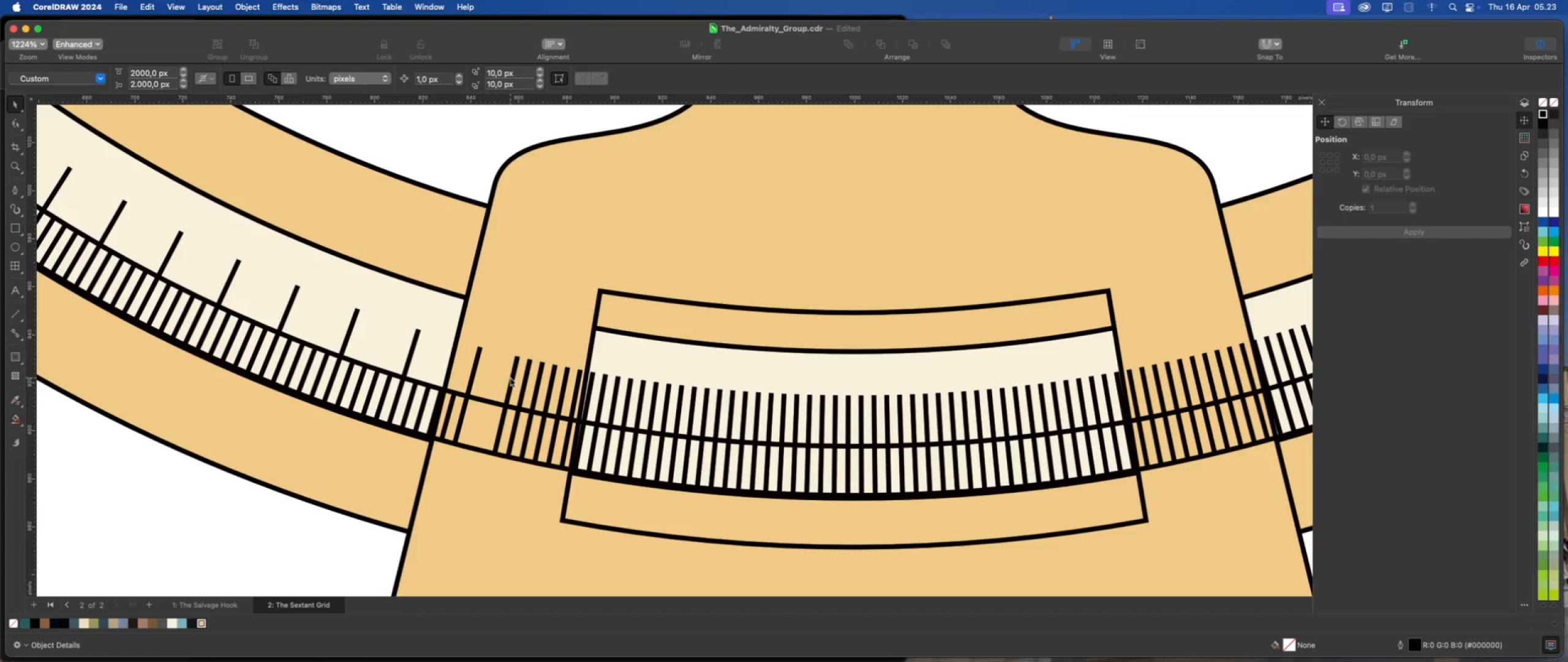 
left_click([510, 378])
 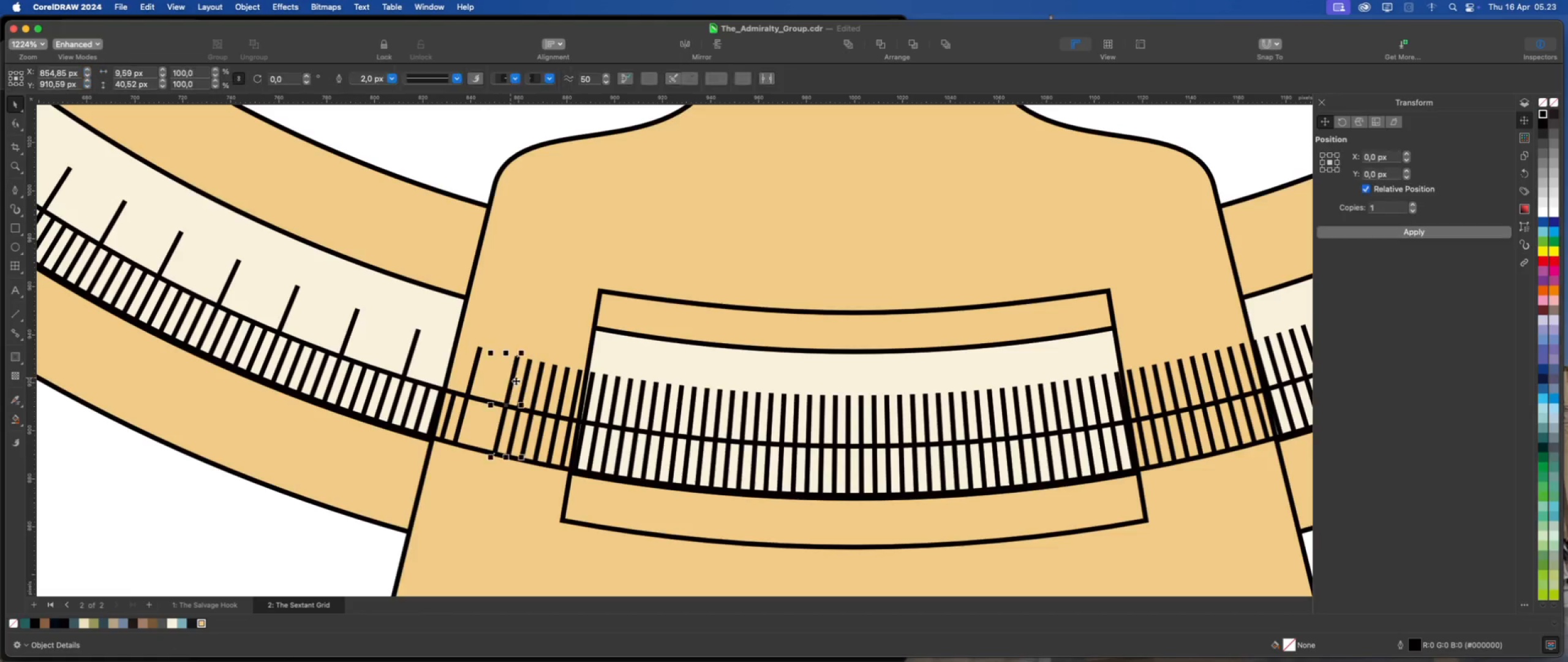 
key(Delete)
 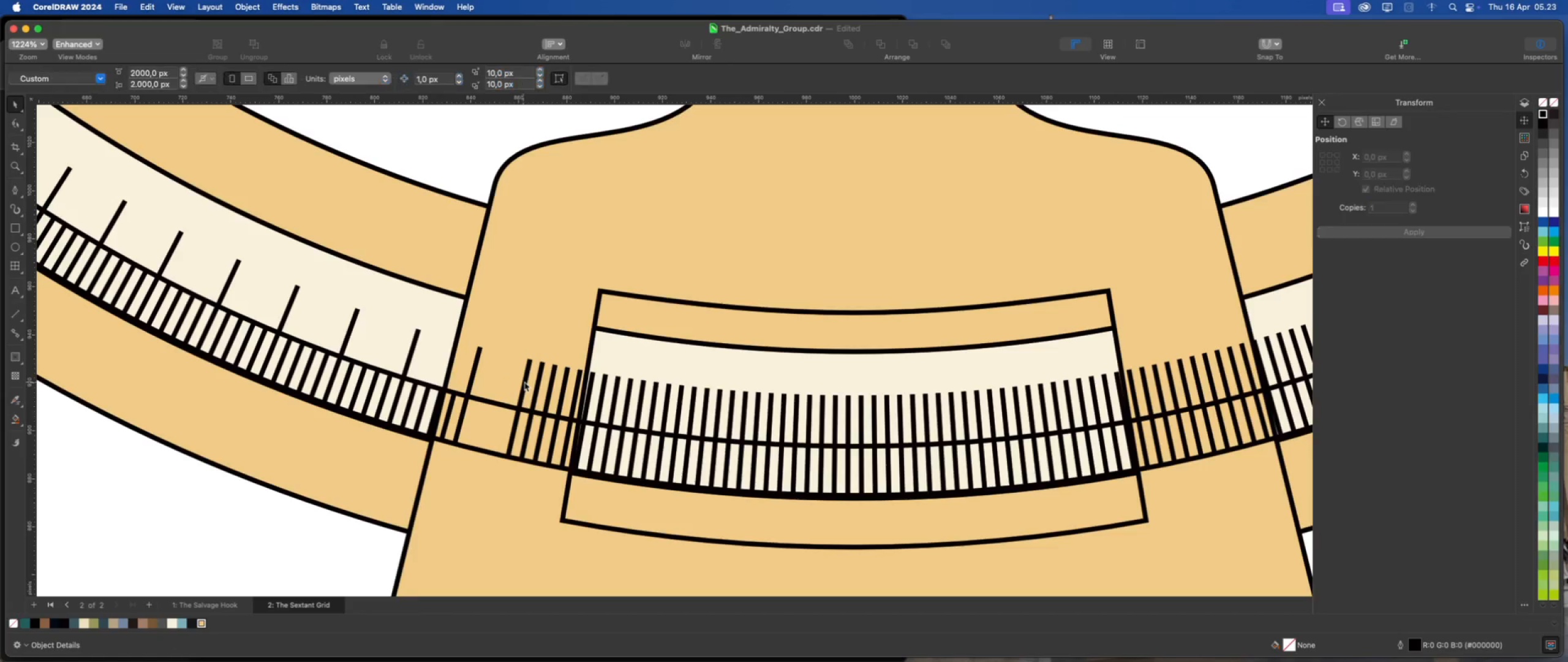 
left_click([524, 382])
 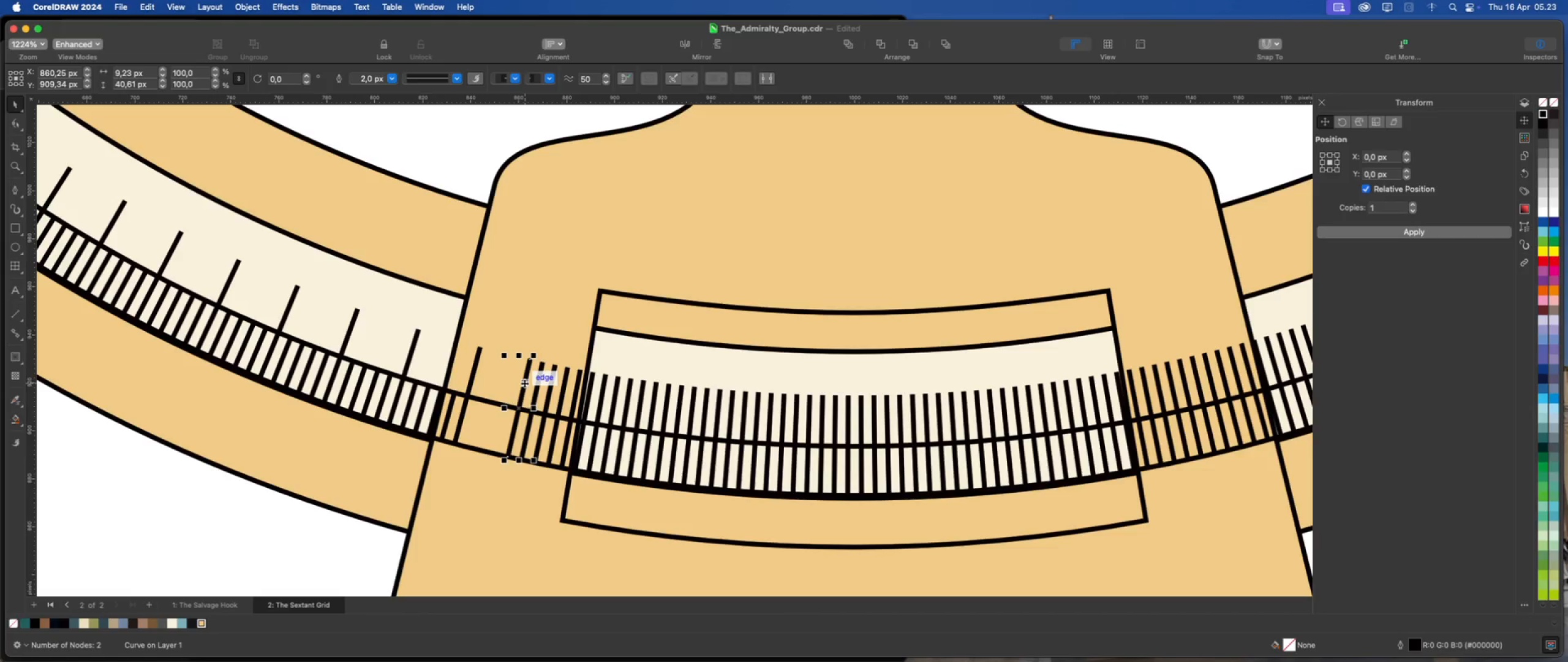 
key(Delete)
 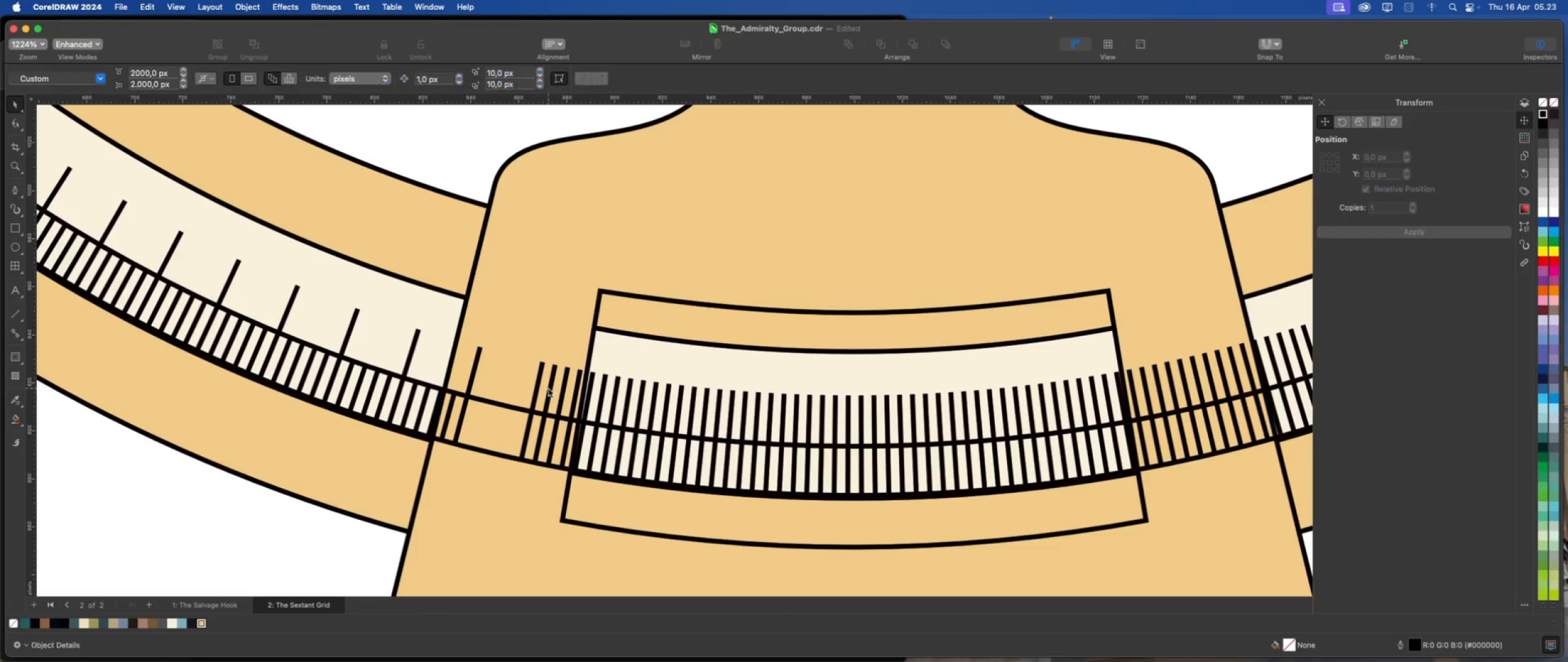 
left_click([548, 388])
 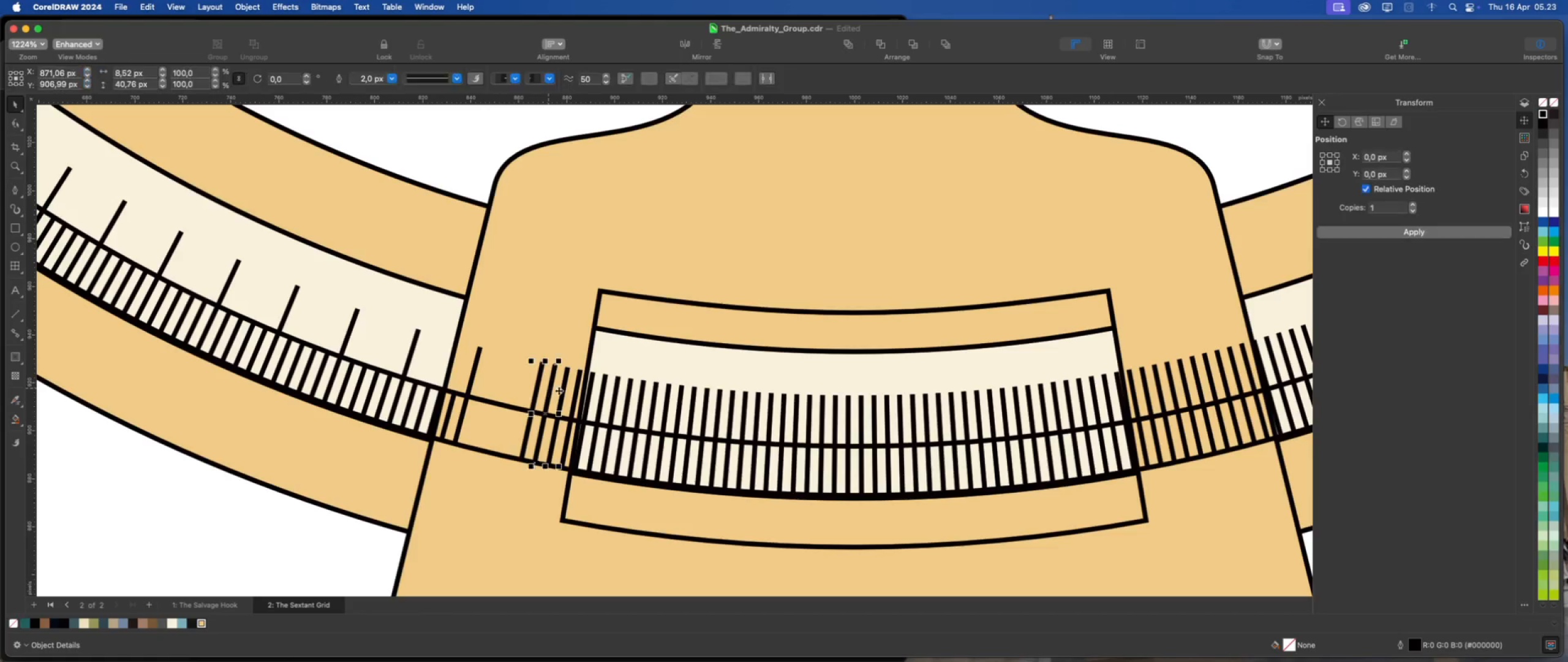 
key(Delete)
 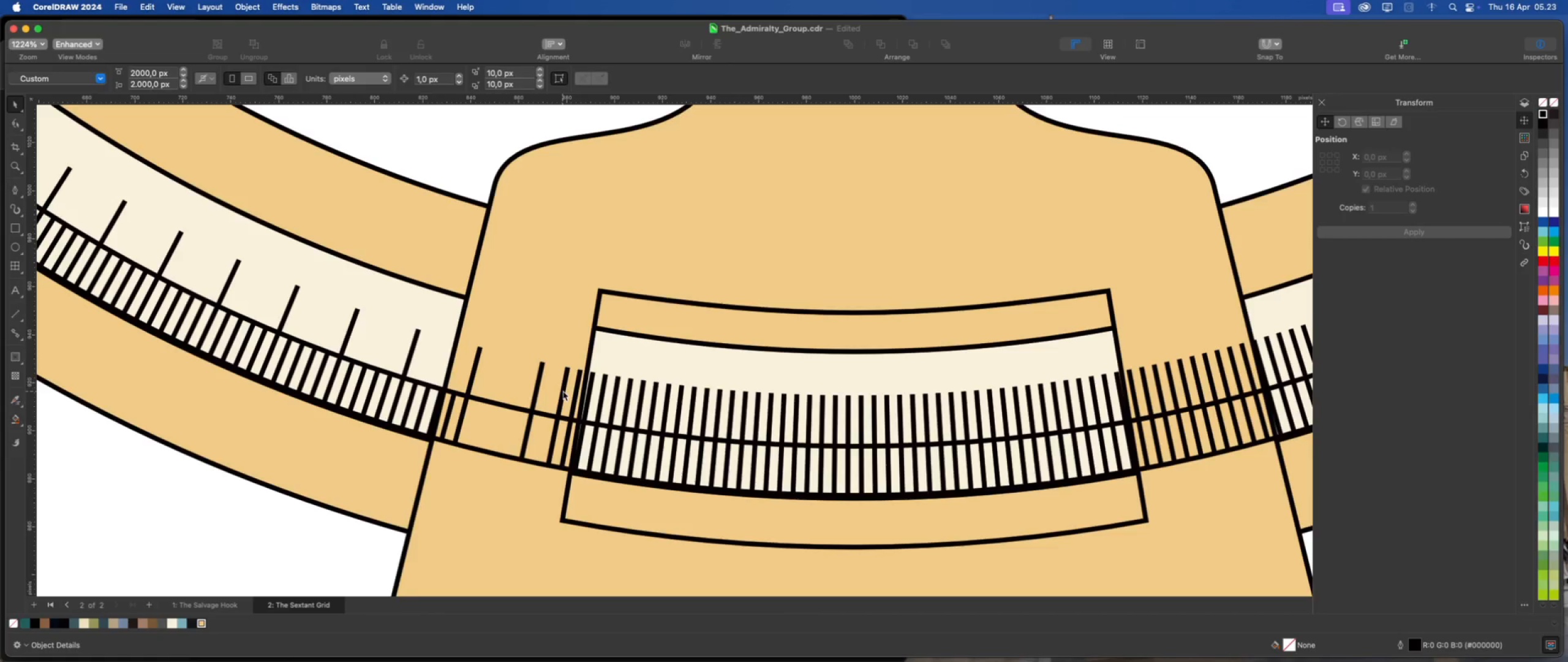 
left_click([562, 391])
 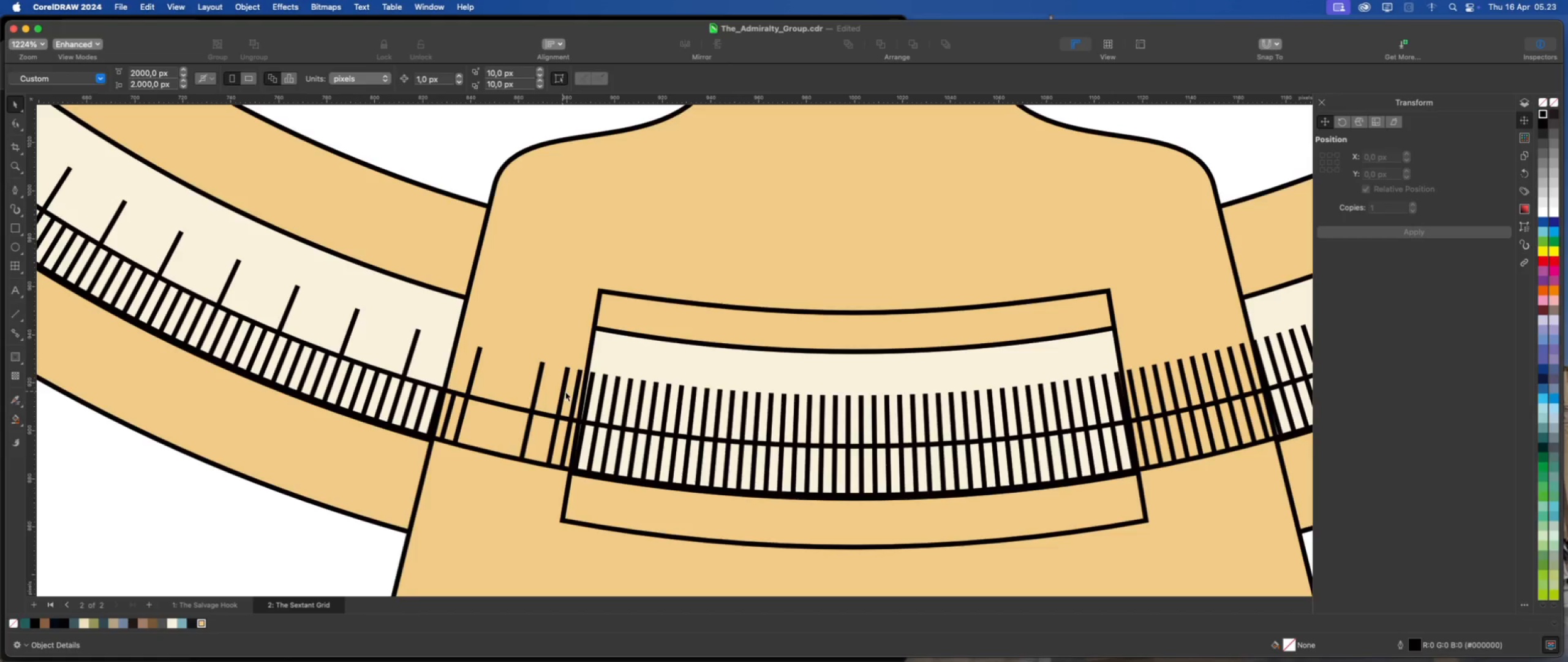 
key(Delete)
 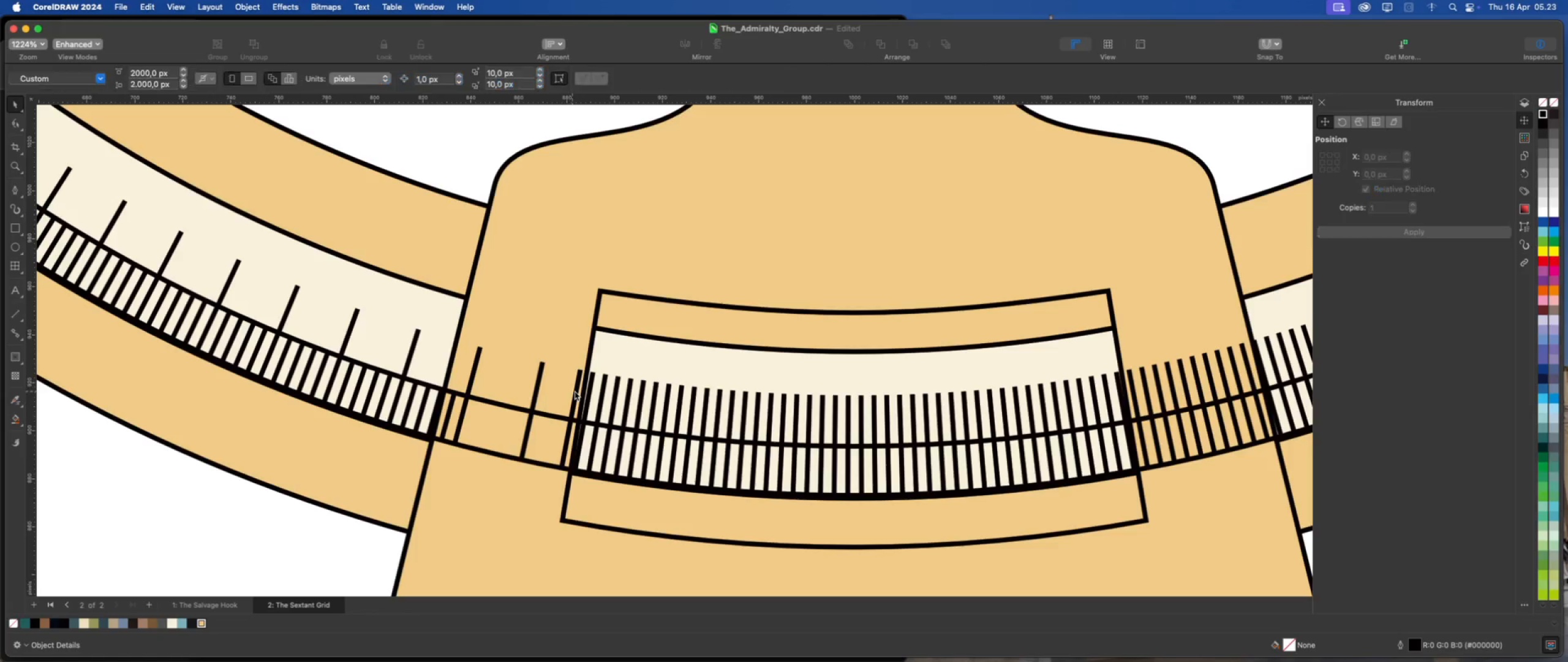 
left_click([575, 391])
 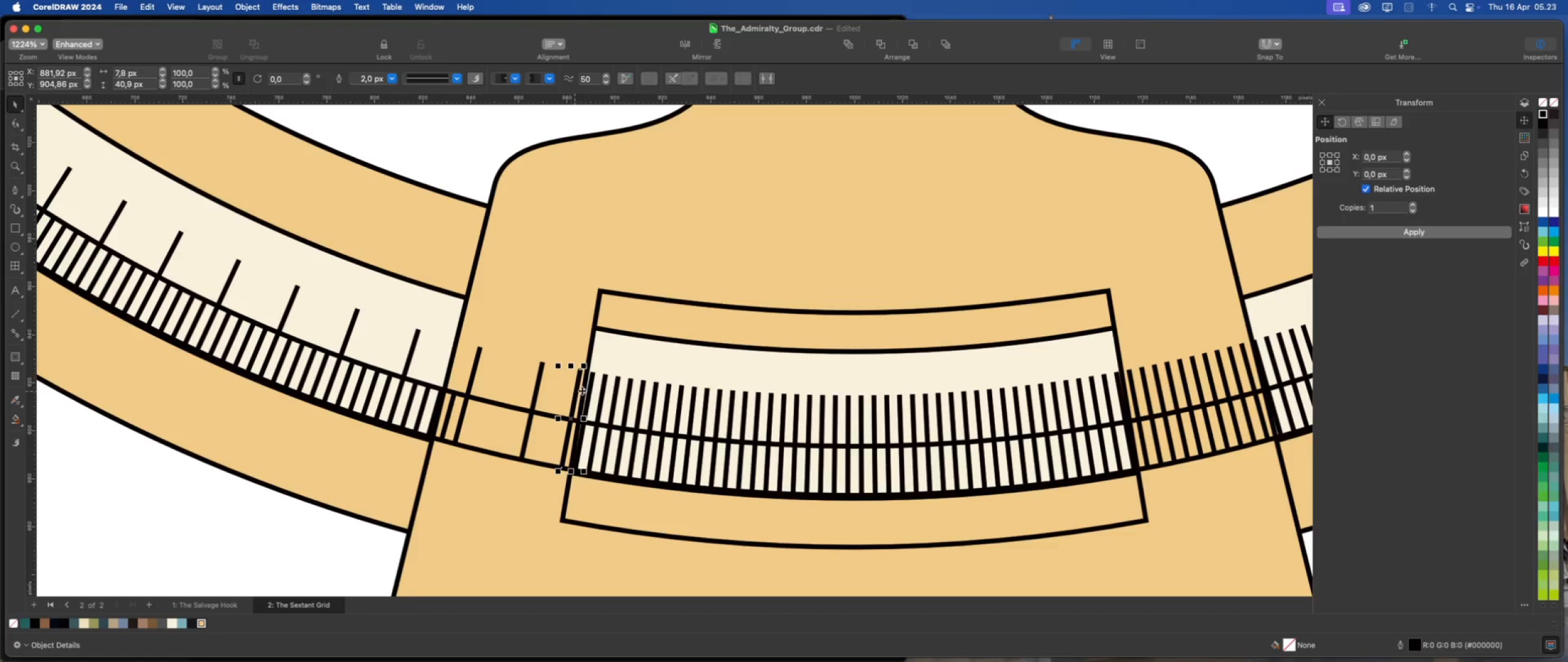 
key(Delete)
 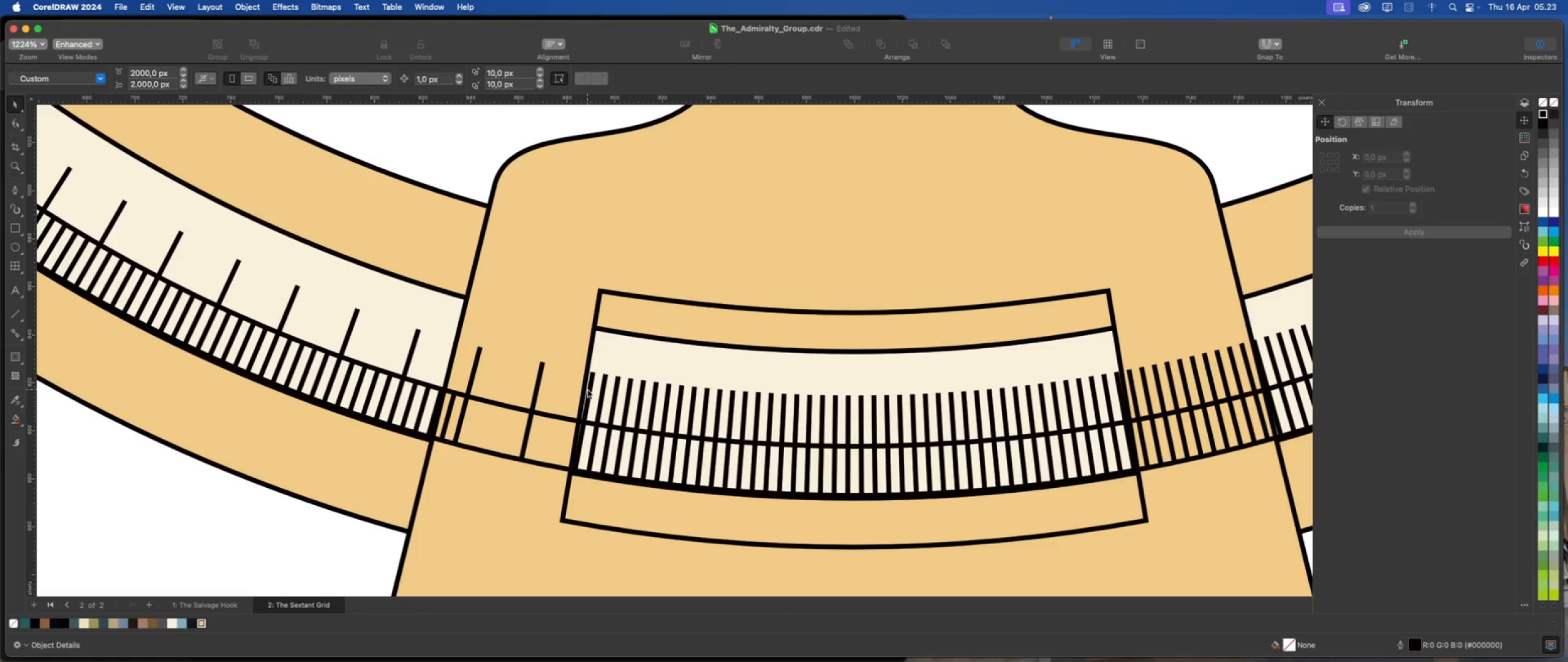 
hold_key(key=Delete, duration=0.31)
 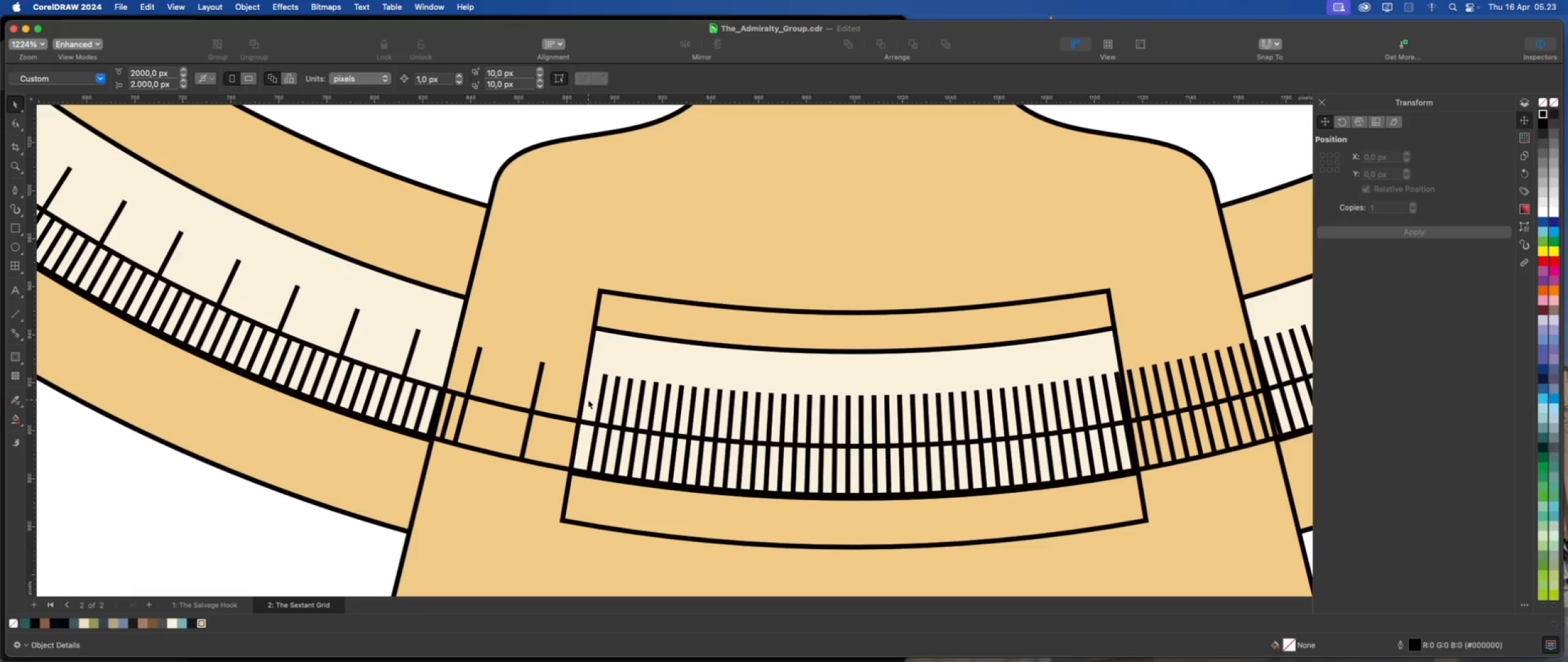 
key(Meta+Z)
 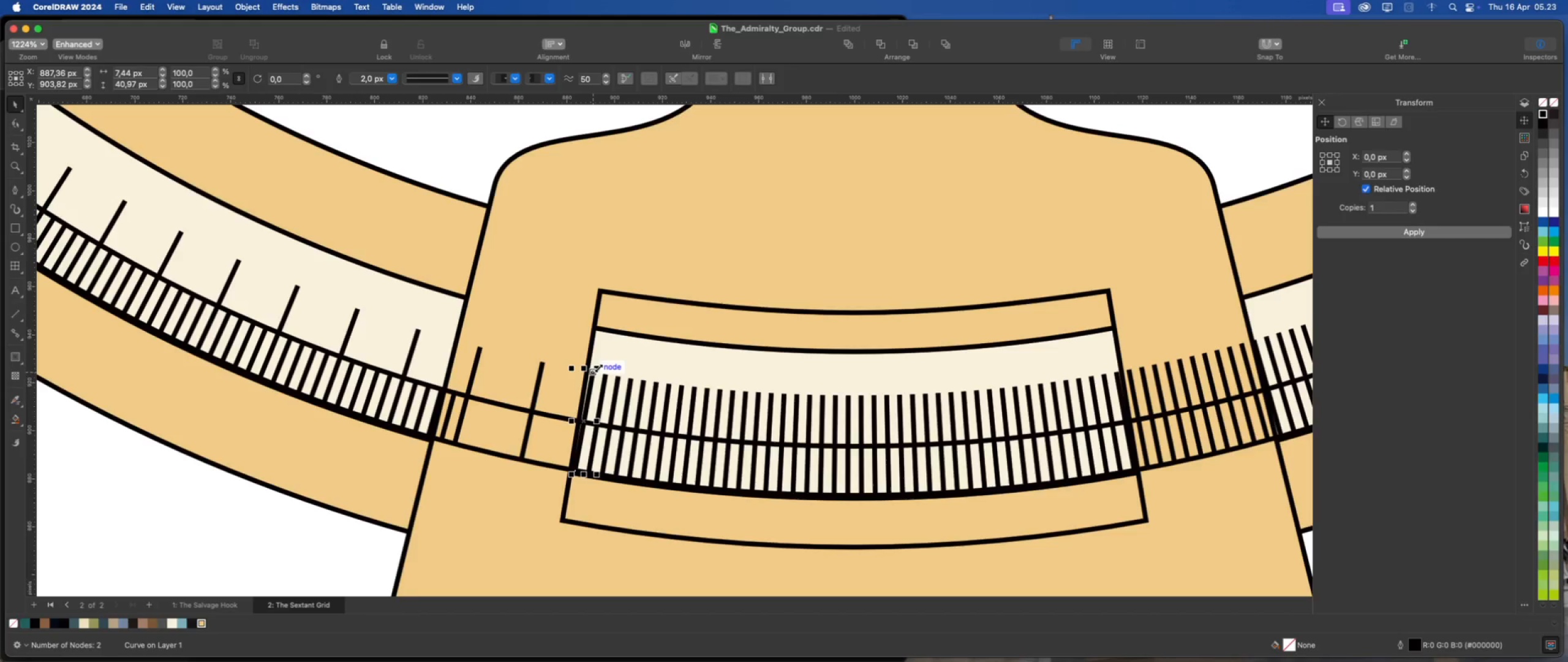 
left_click_drag(start_coordinate=[598, 368], to_coordinate=[587, 418])
 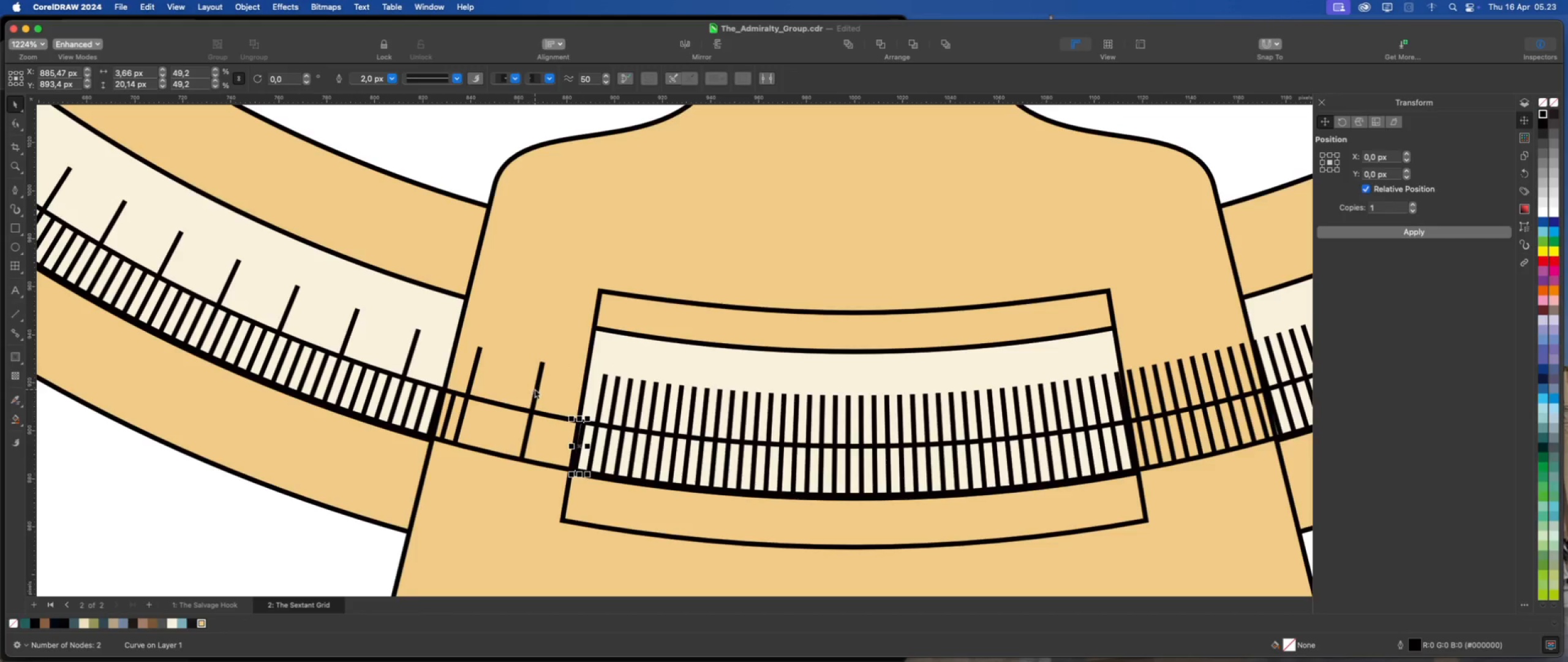 
left_click([535, 389])
 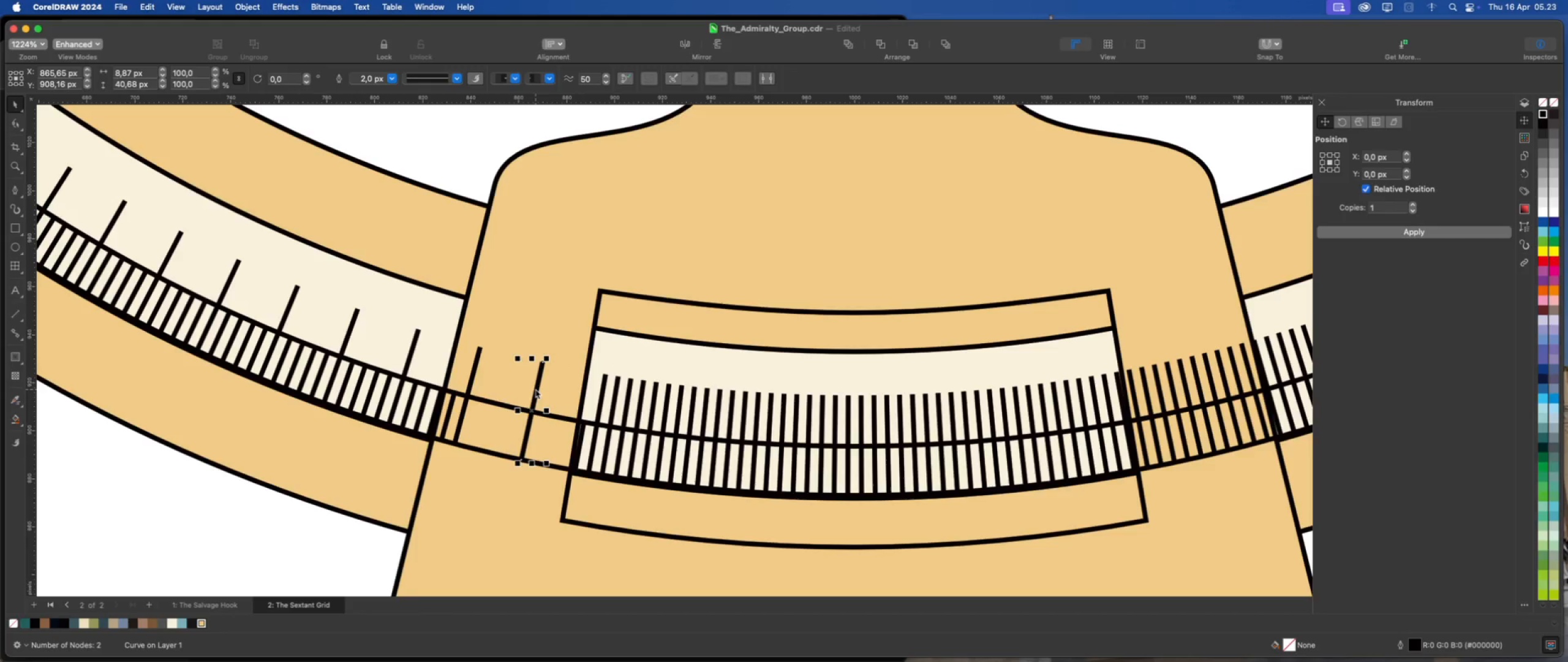 
key(Delete)
 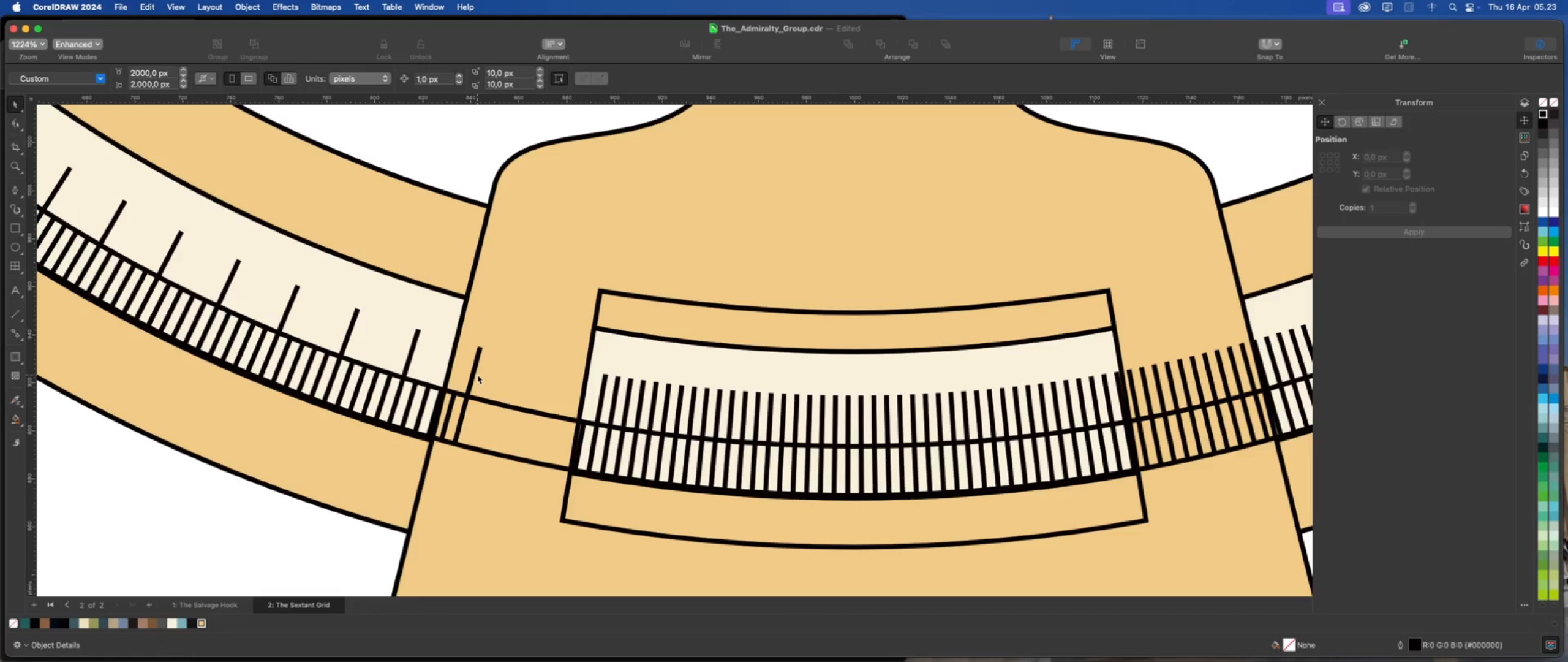 
left_click([477, 375])
 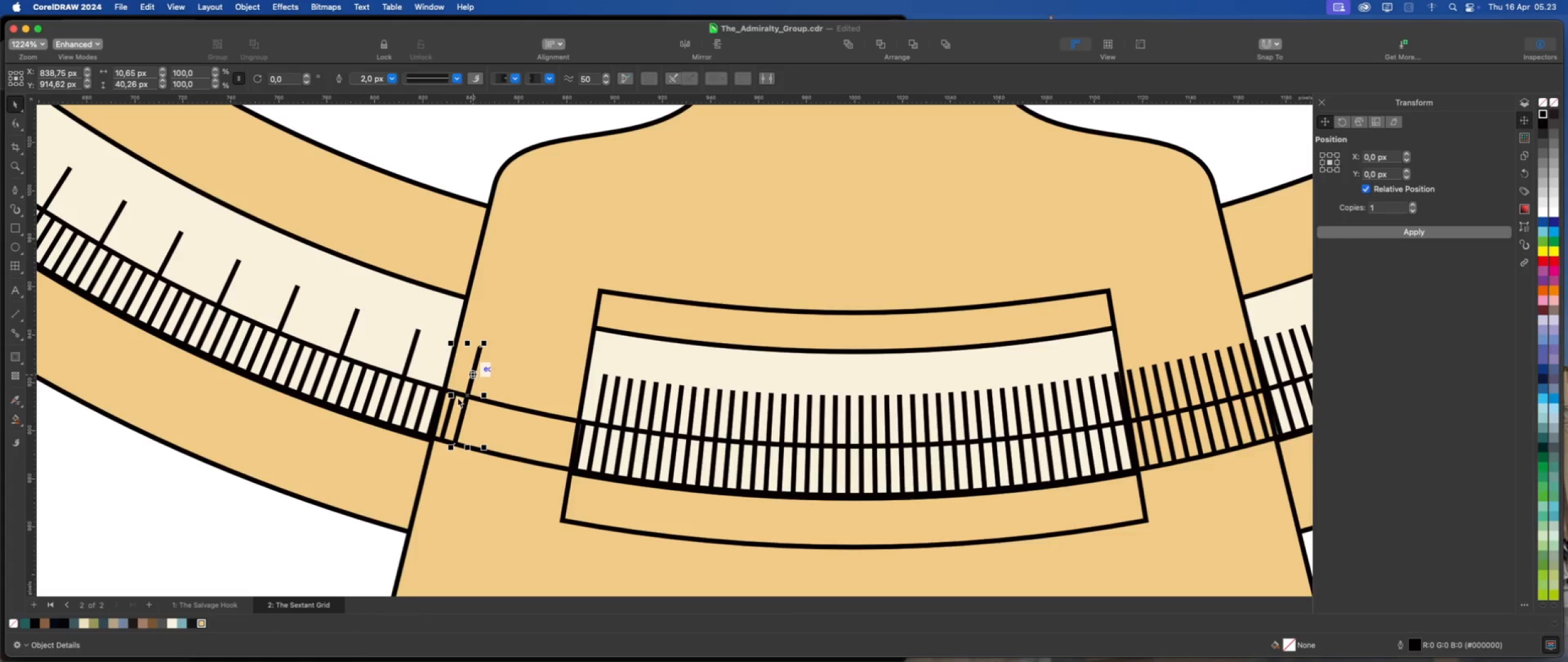 
key(Delete)
 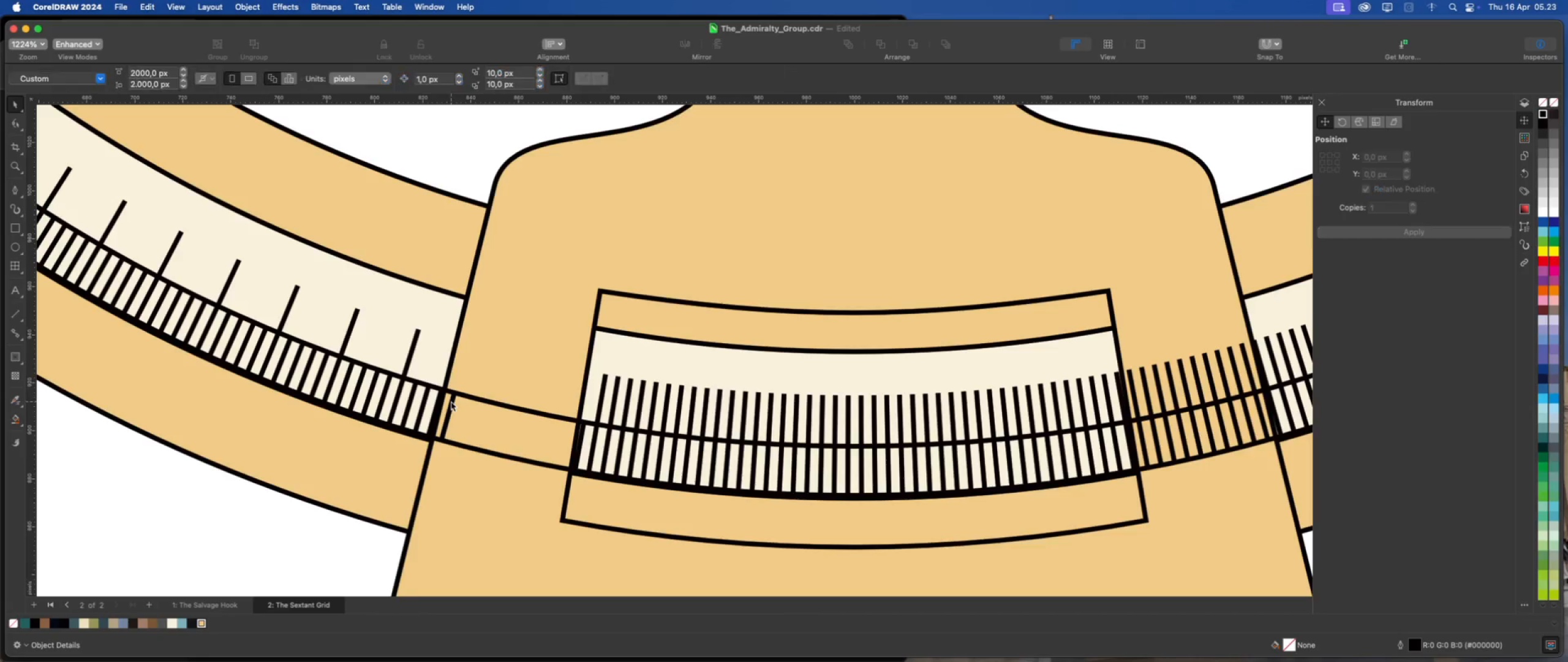 
left_click([451, 401])
 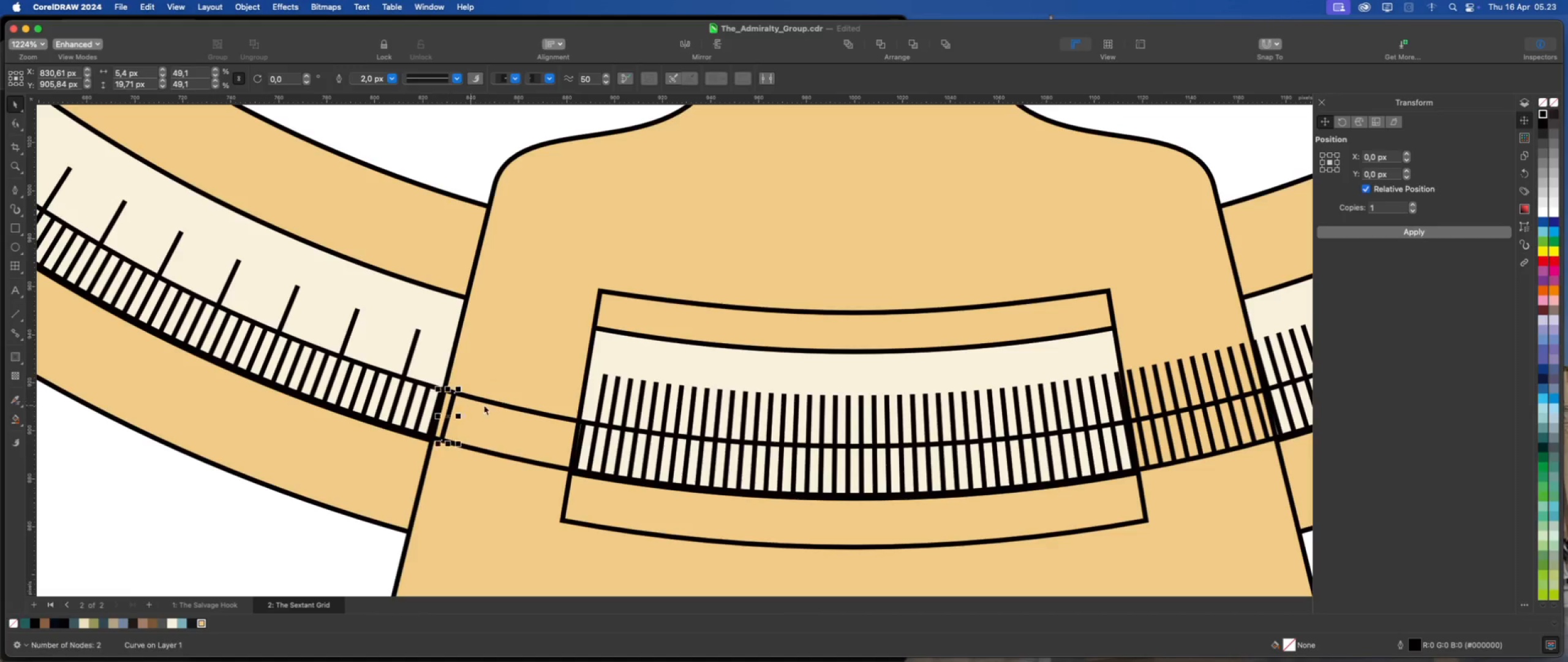 
key(Delete)
 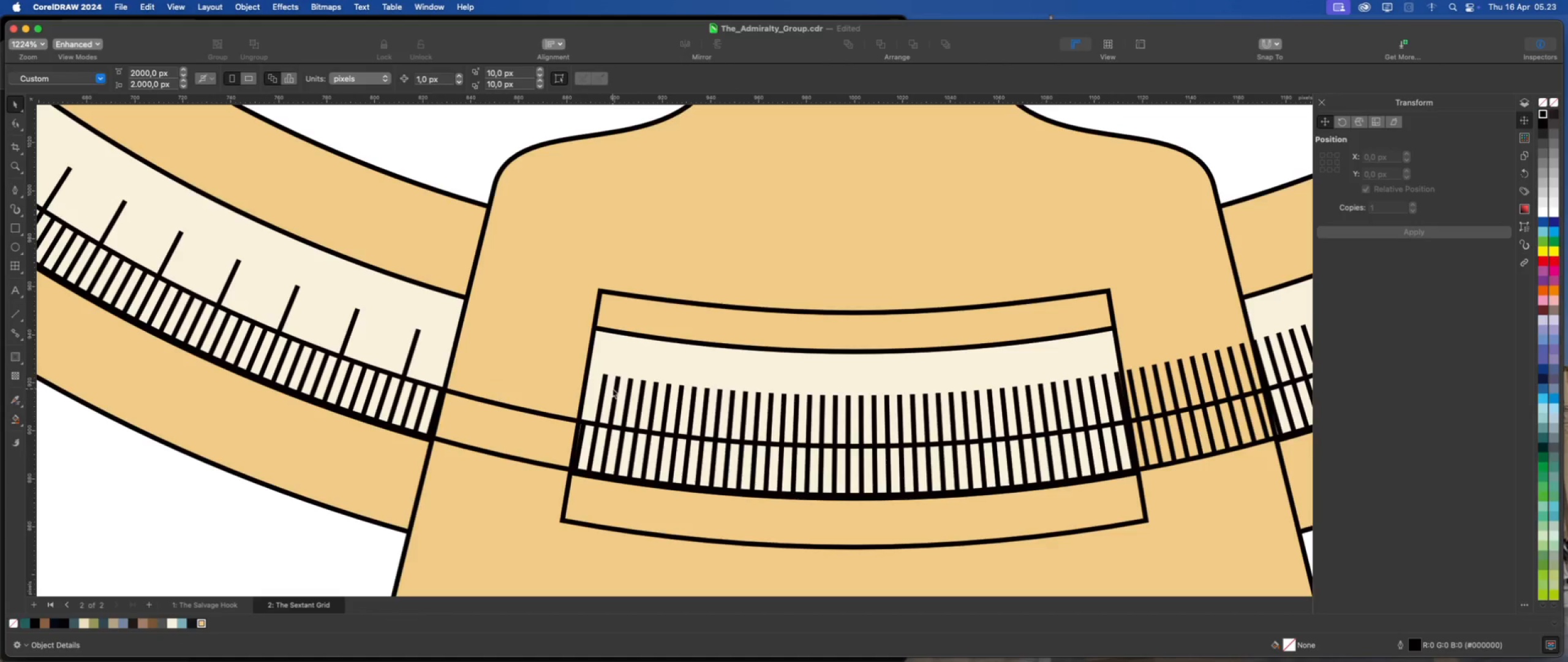 
left_click([614, 388])
 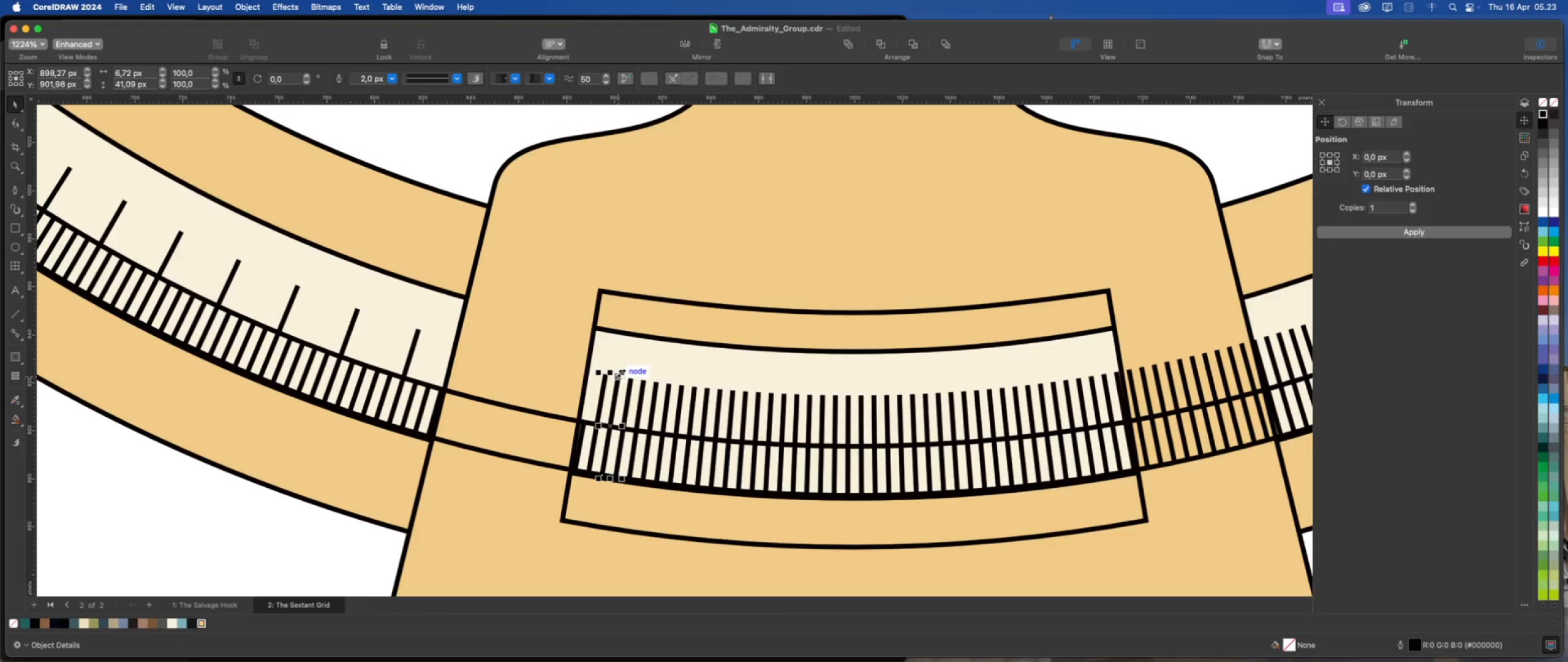 
left_click_drag(start_coordinate=[622, 373], to_coordinate=[613, 421])
 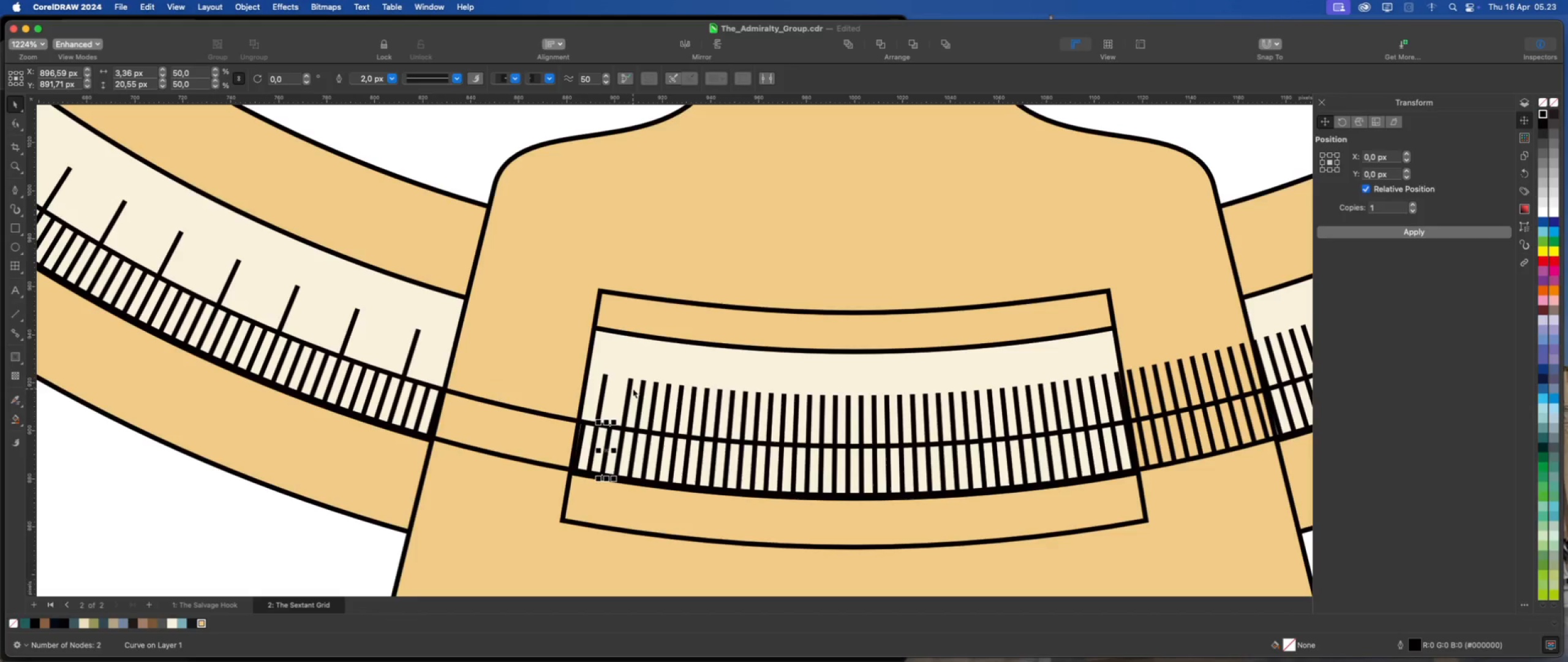 
left_click([632, 388])
 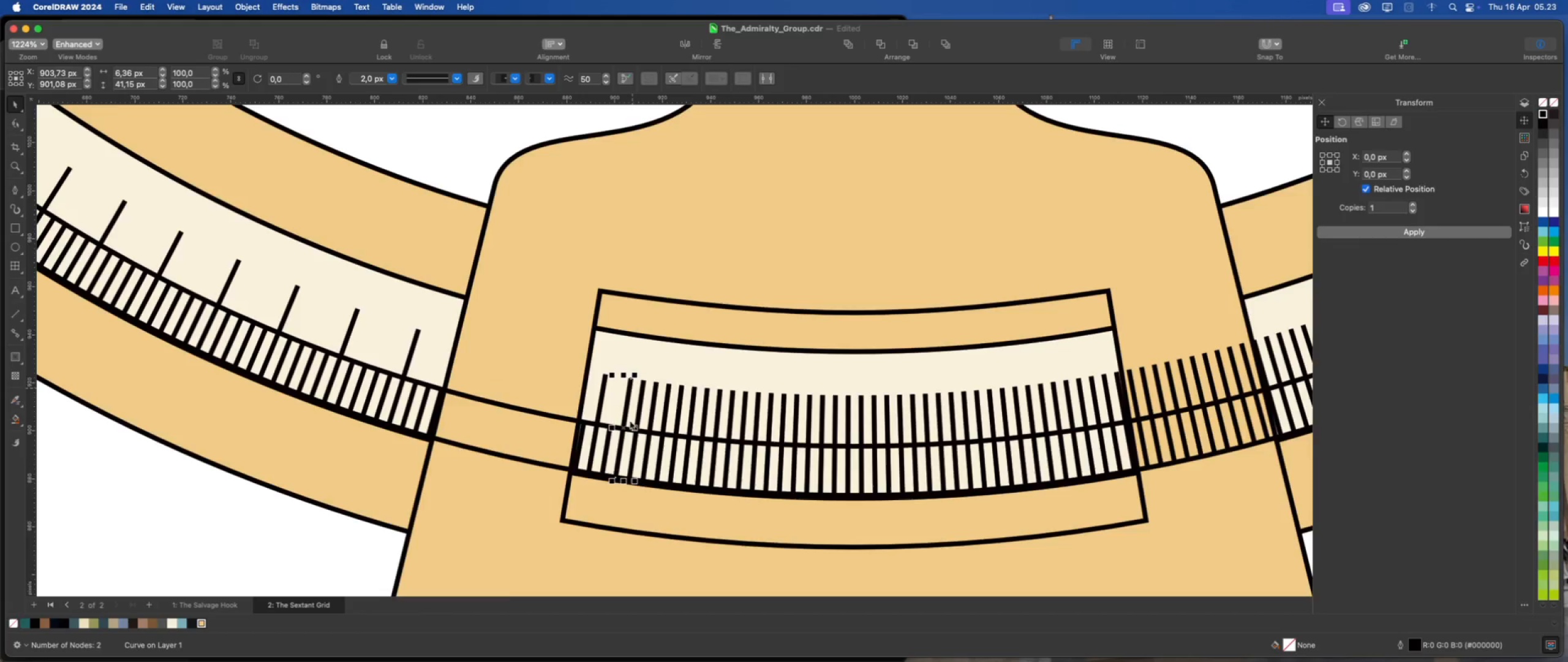 
scroll: coordinate [631, 424], scroll_direction: up, amount: 4.0
 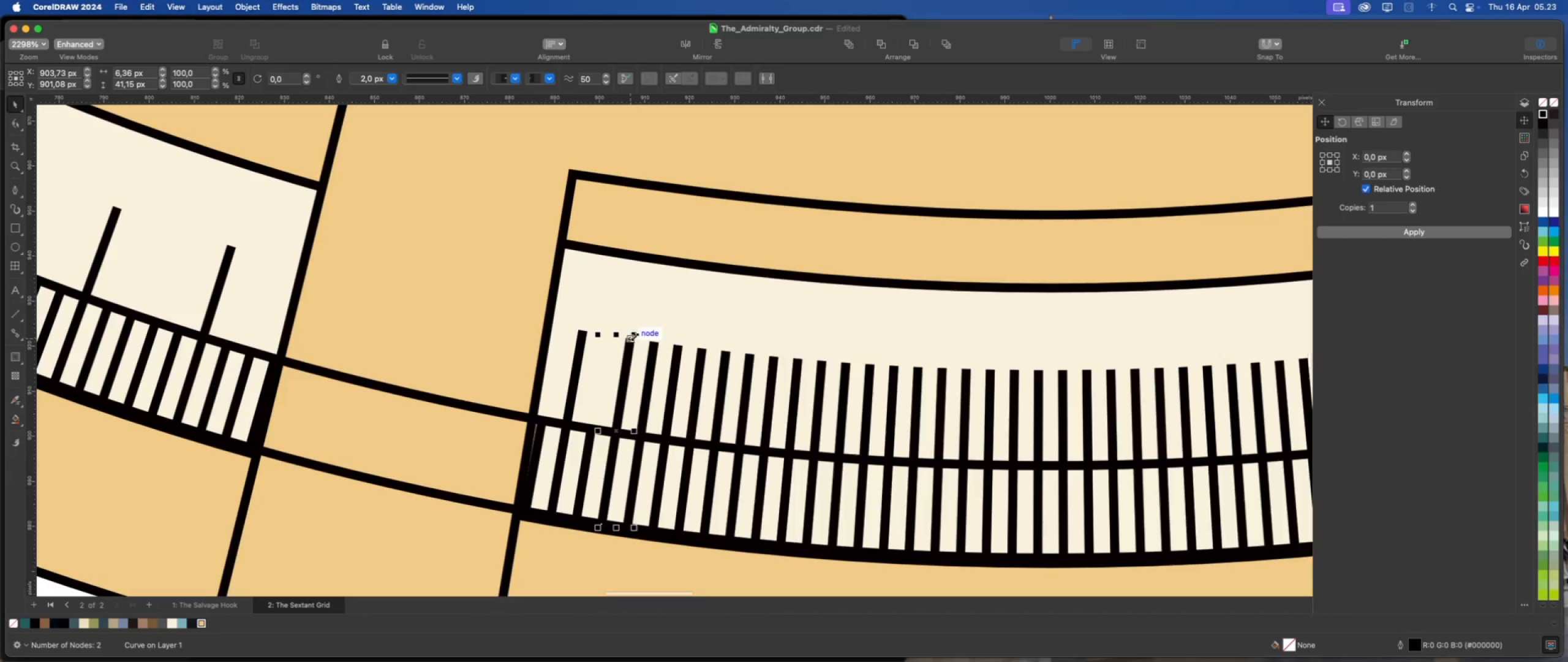 
left_click_drag(start_coordinate=[635, 336], to_coordinate=[620, 427])
 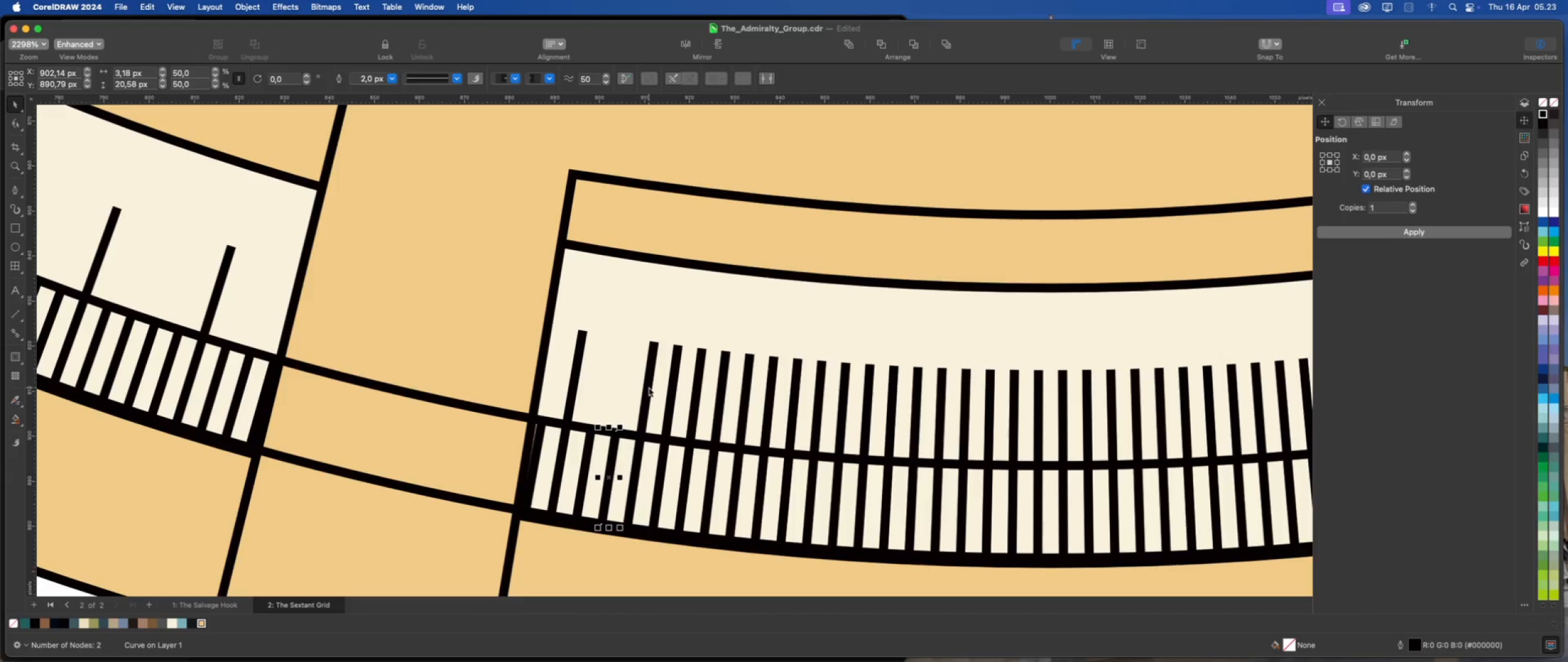 
left_click([649, 387])
 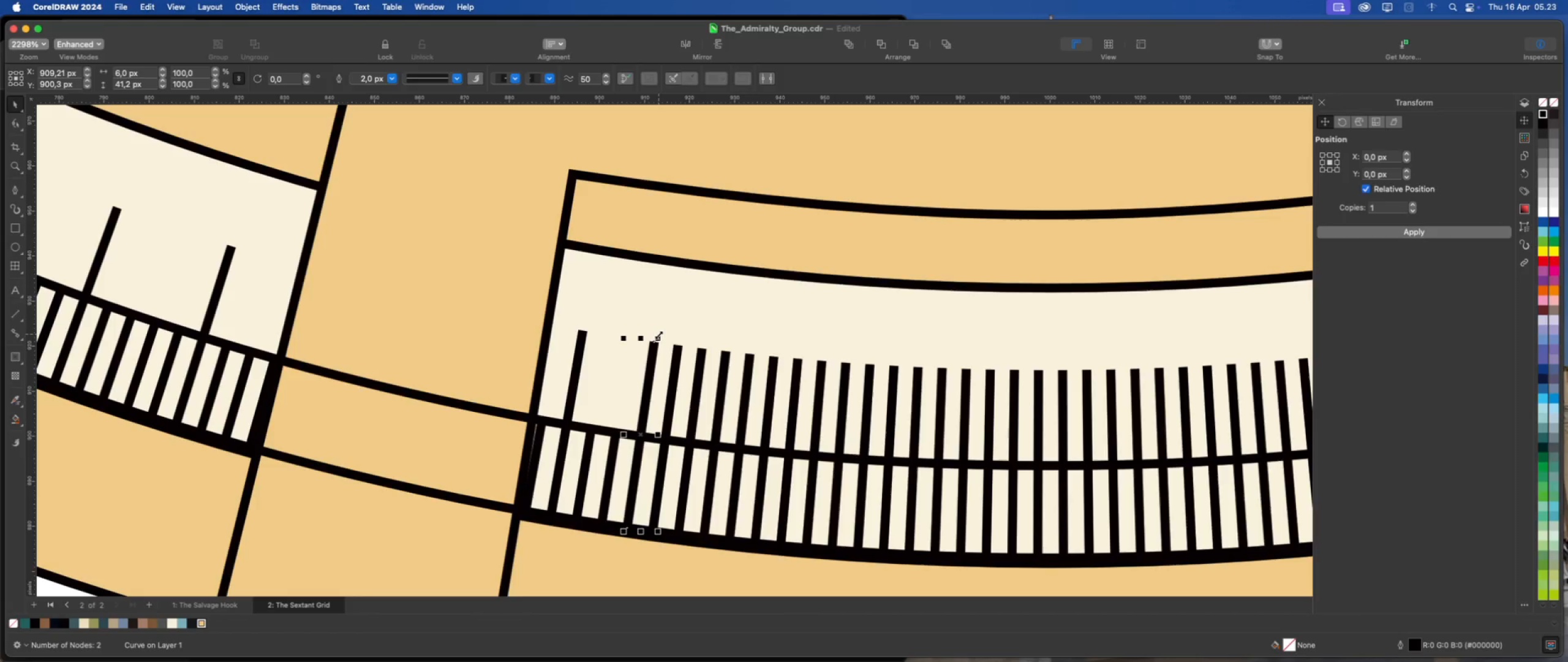 
left_click_drag(start_coordinate=[658, 337], to_coordinate=[645, 432])
 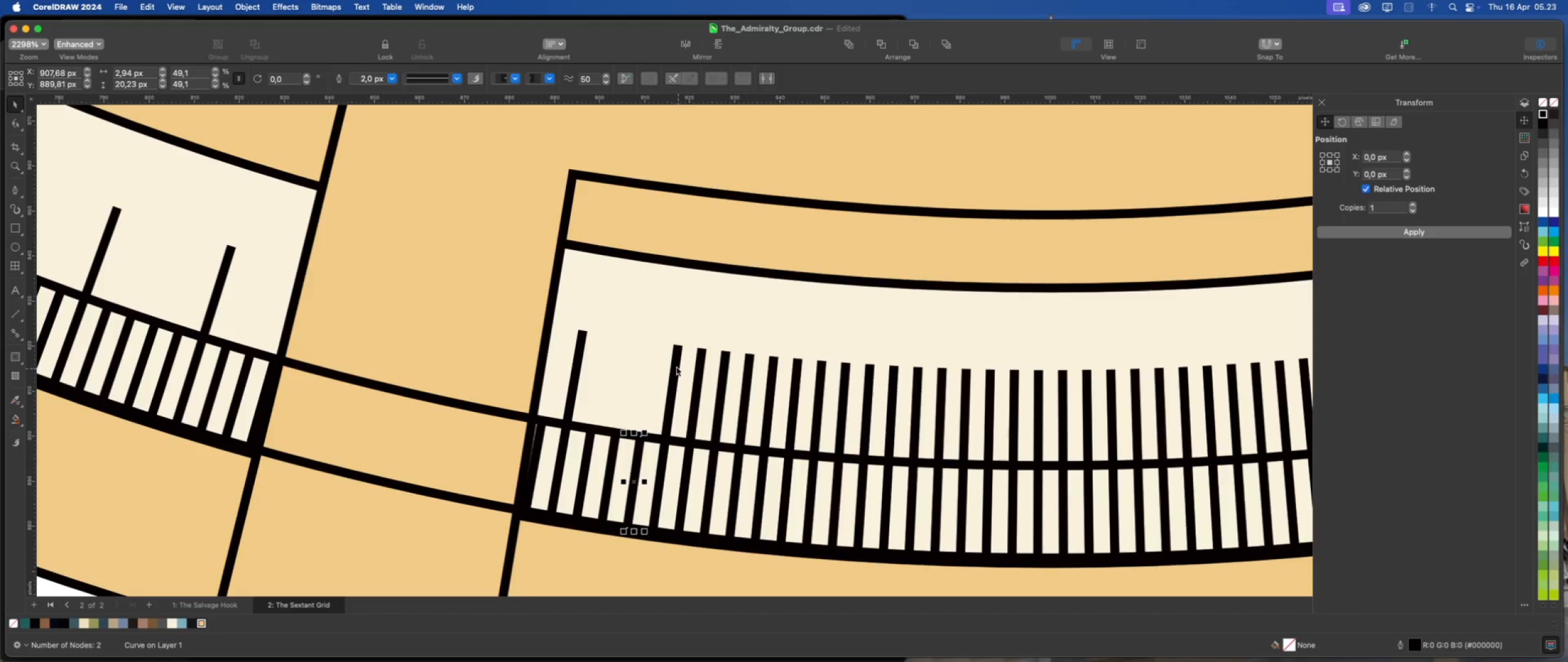 
left_click([676, 367])
 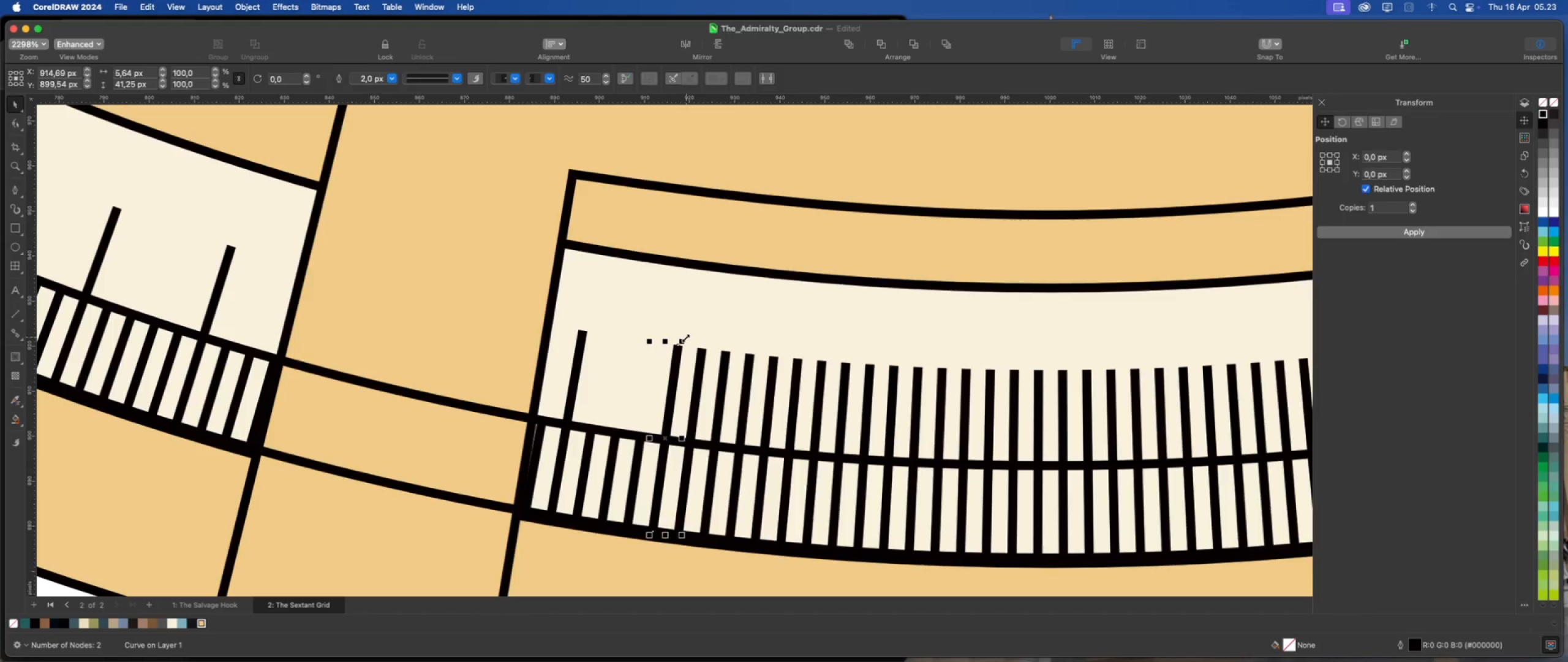 
left_click_drag(start_coordinate=[684, 338], to_coordinate=[669, 432])
 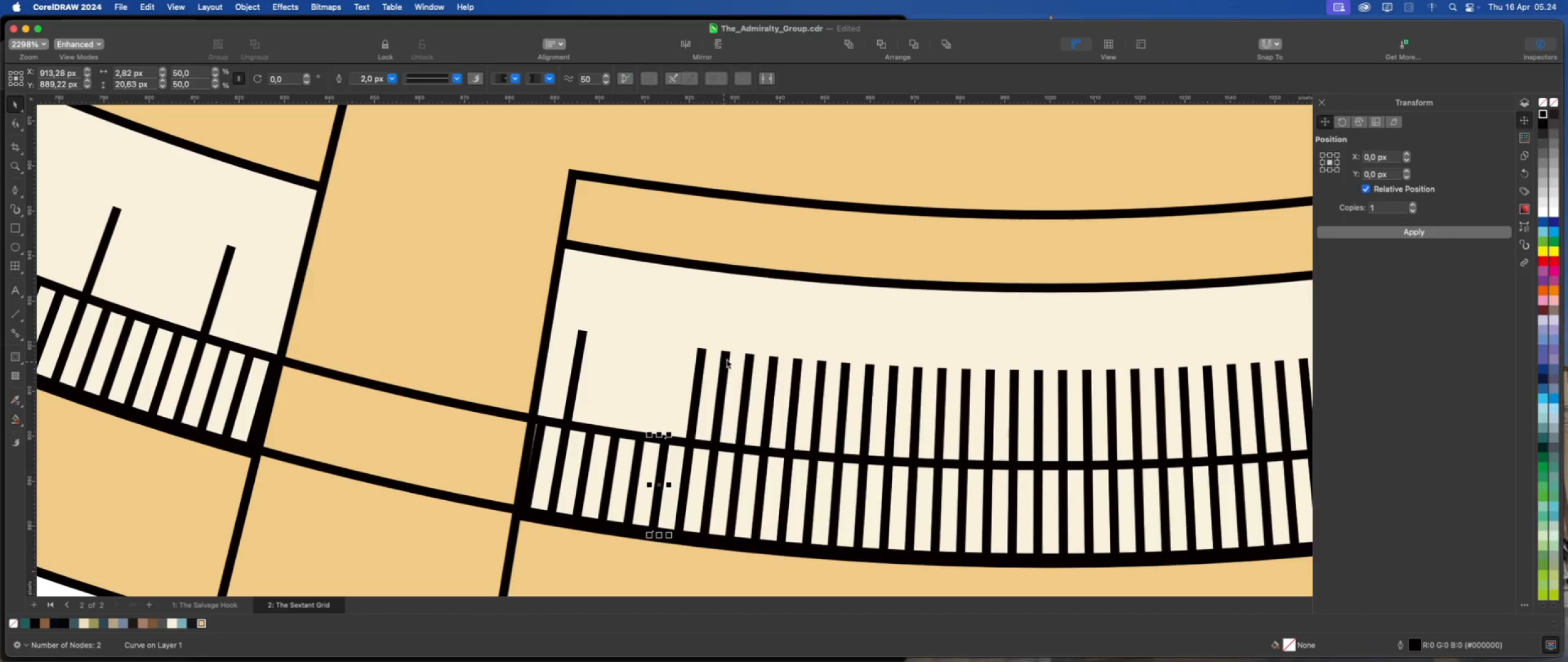 
left_click([727, 359])
 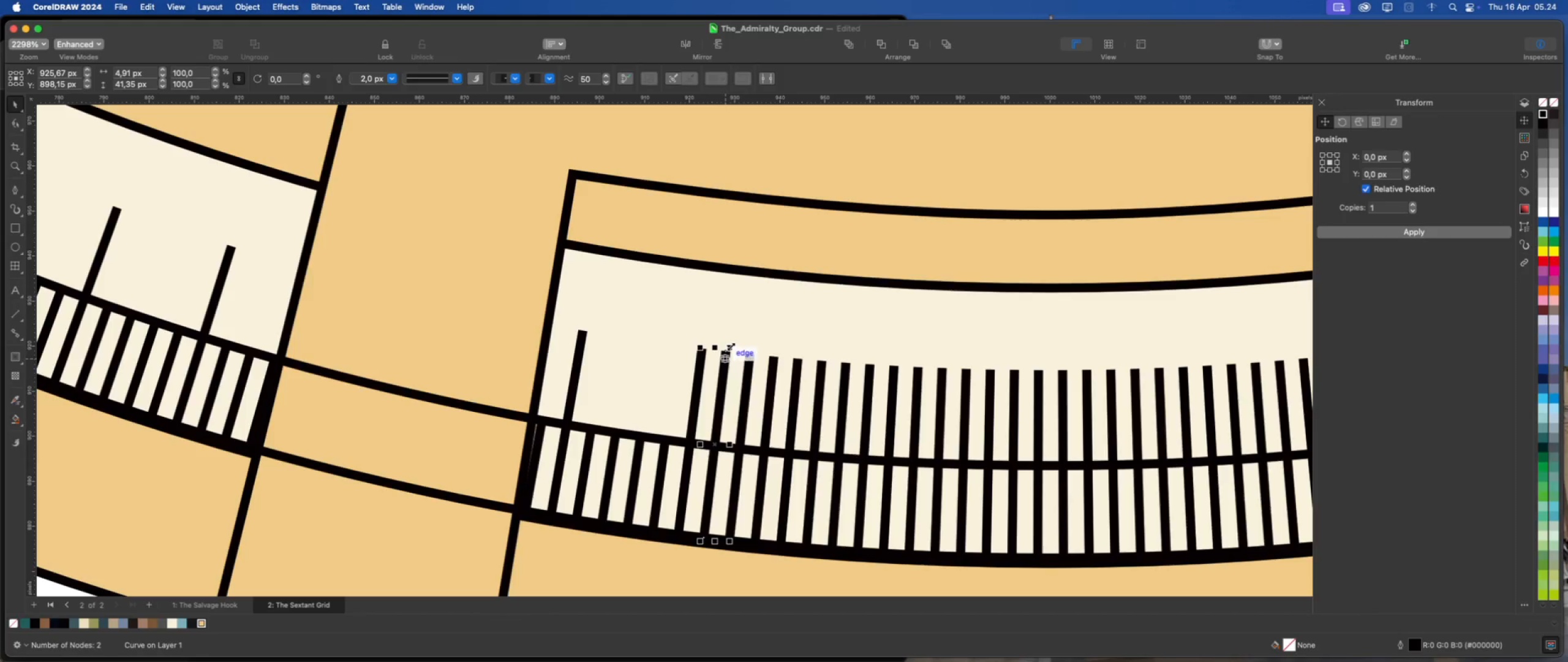 
left_click_drag(start_coordinate=[731, 346], to_coordinate=[716, 439])
 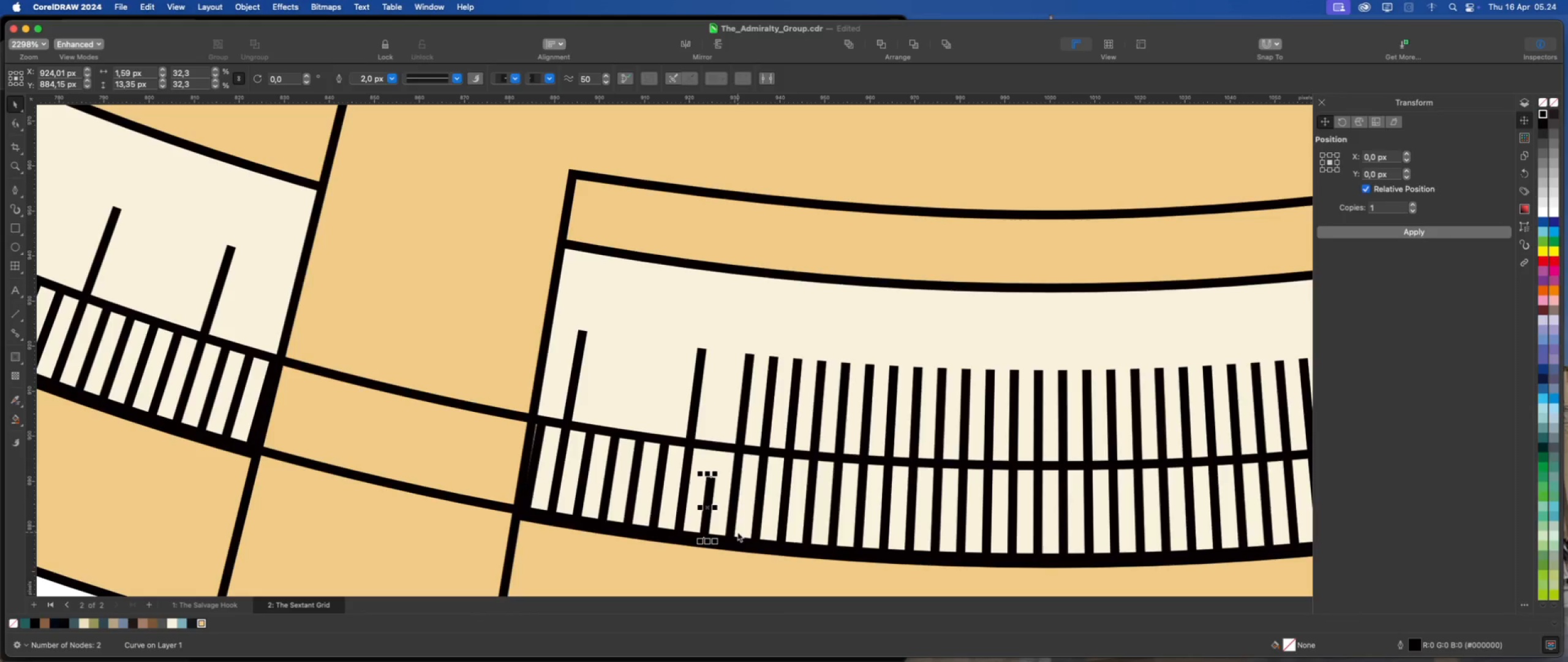 
key(Meta+CommandLeft)
 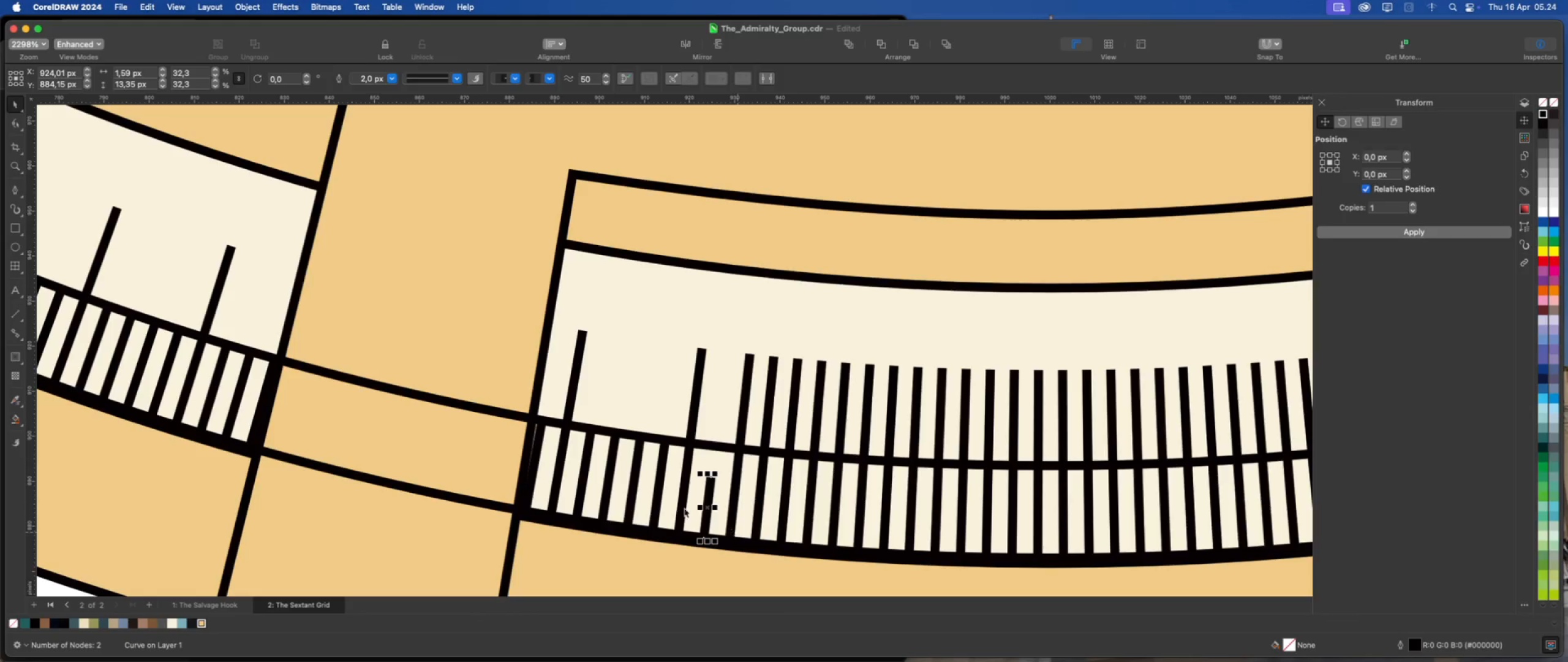 
key(Meta+Z)
 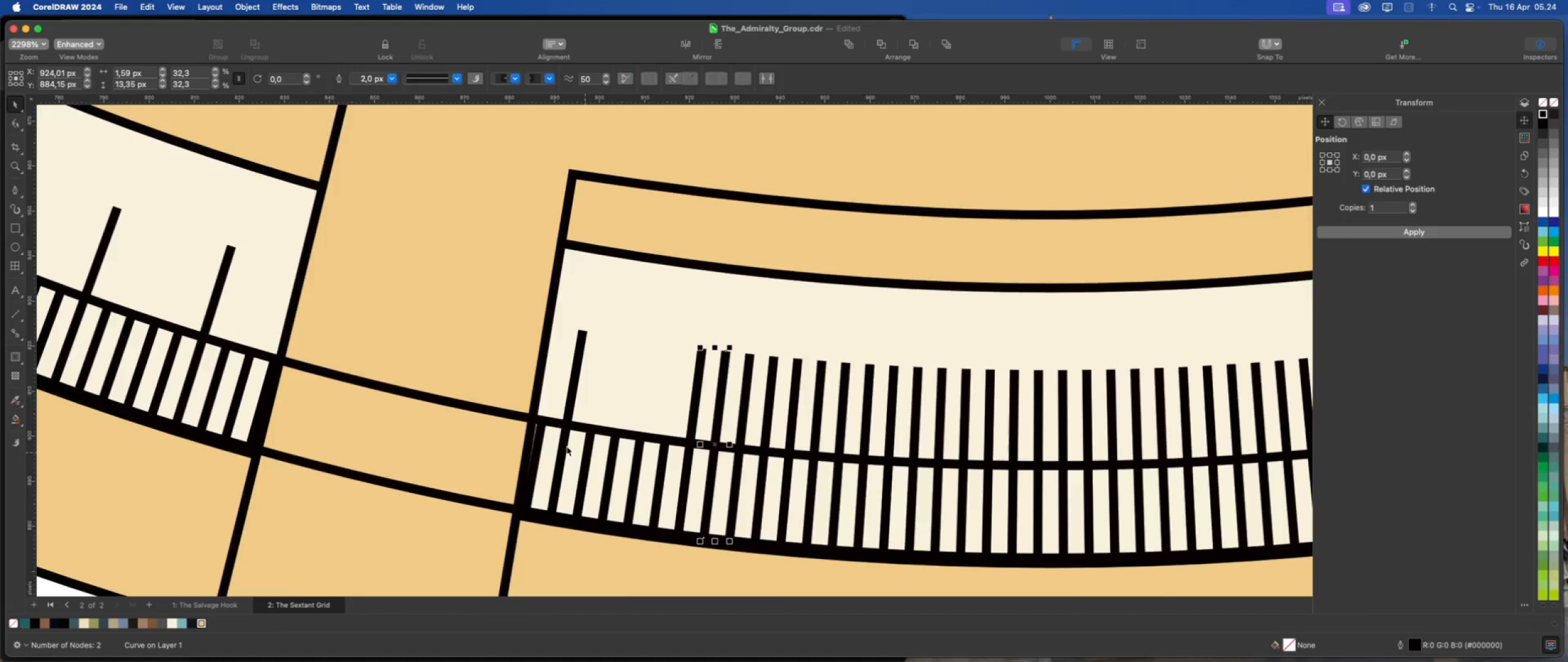 
scroll: coordinate [617, 430], scroll_direction: down, amount: 6.0
 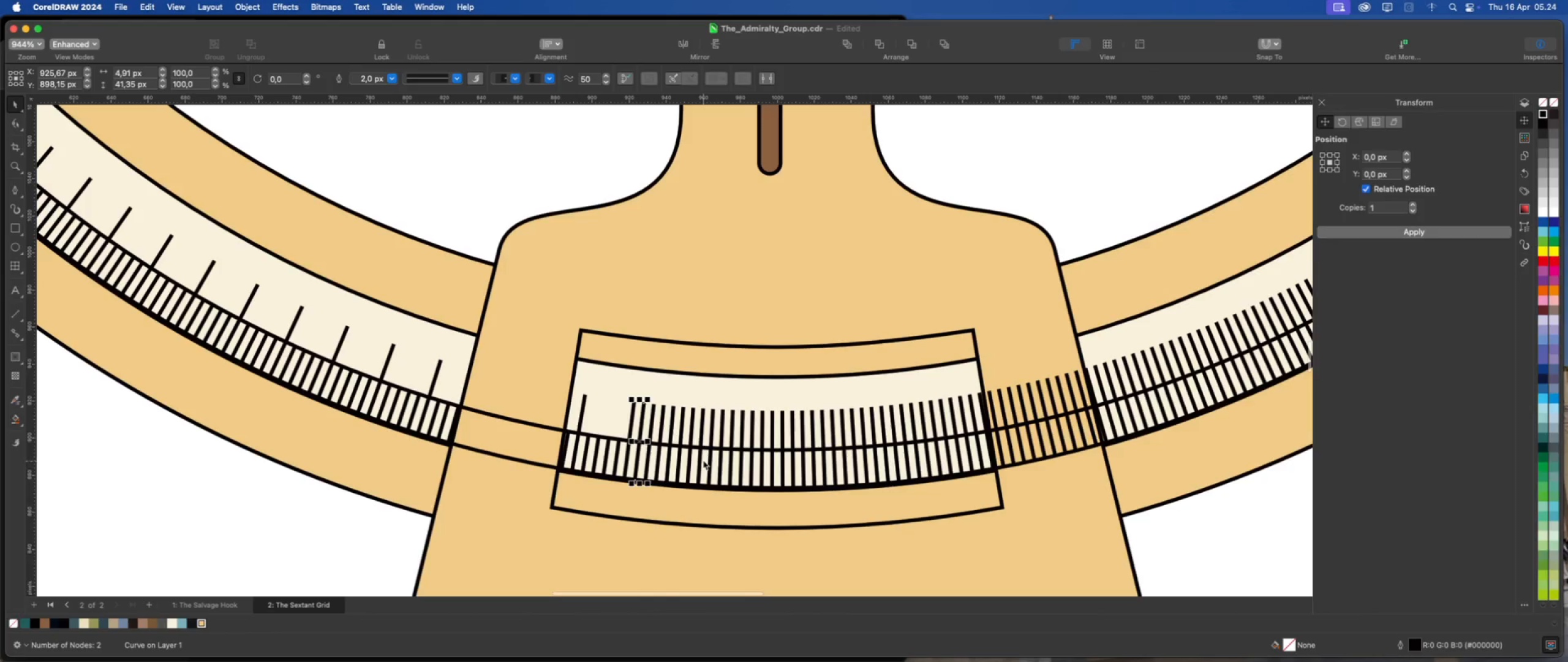 
scroll: coordinate [662, 449], scroll_direction: up, amount: 4.0
 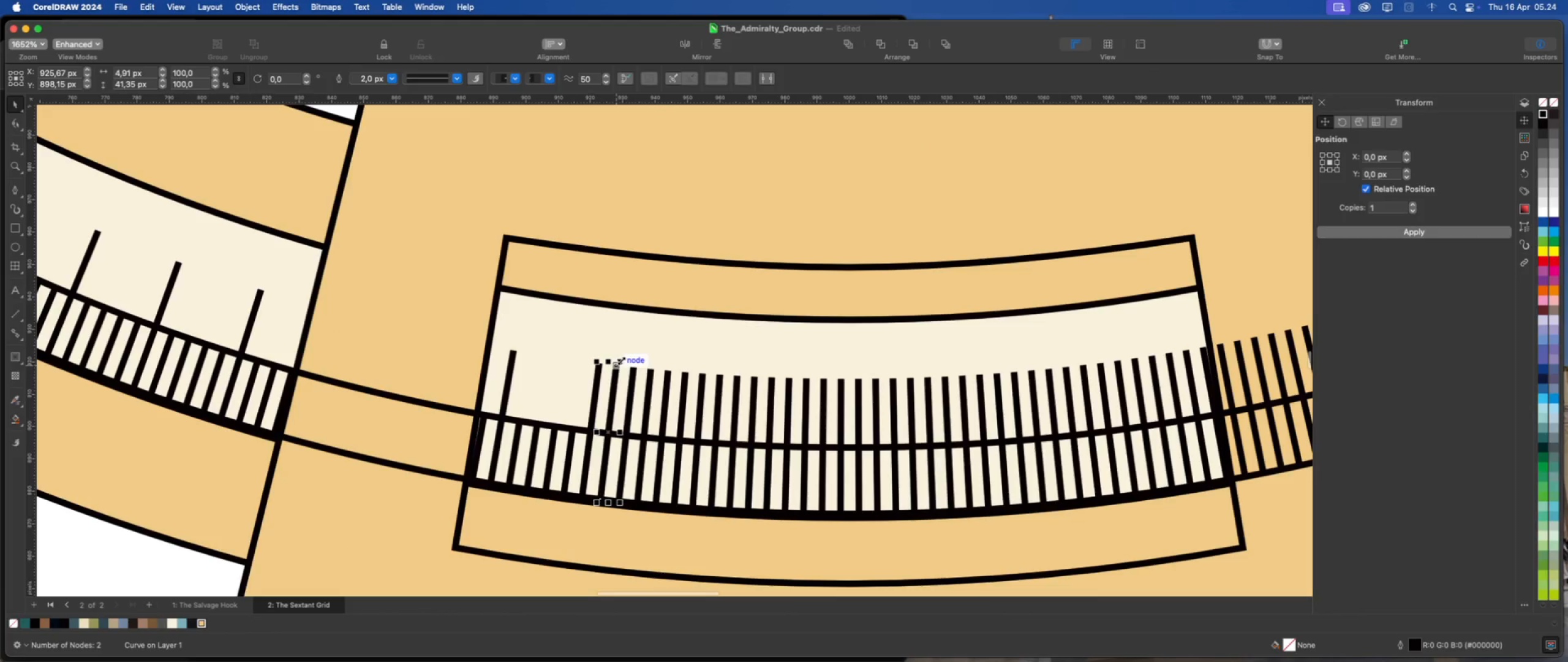 
left_click_drag(start_coordinate=[621, 360], to_coordinate=[612, 428])
 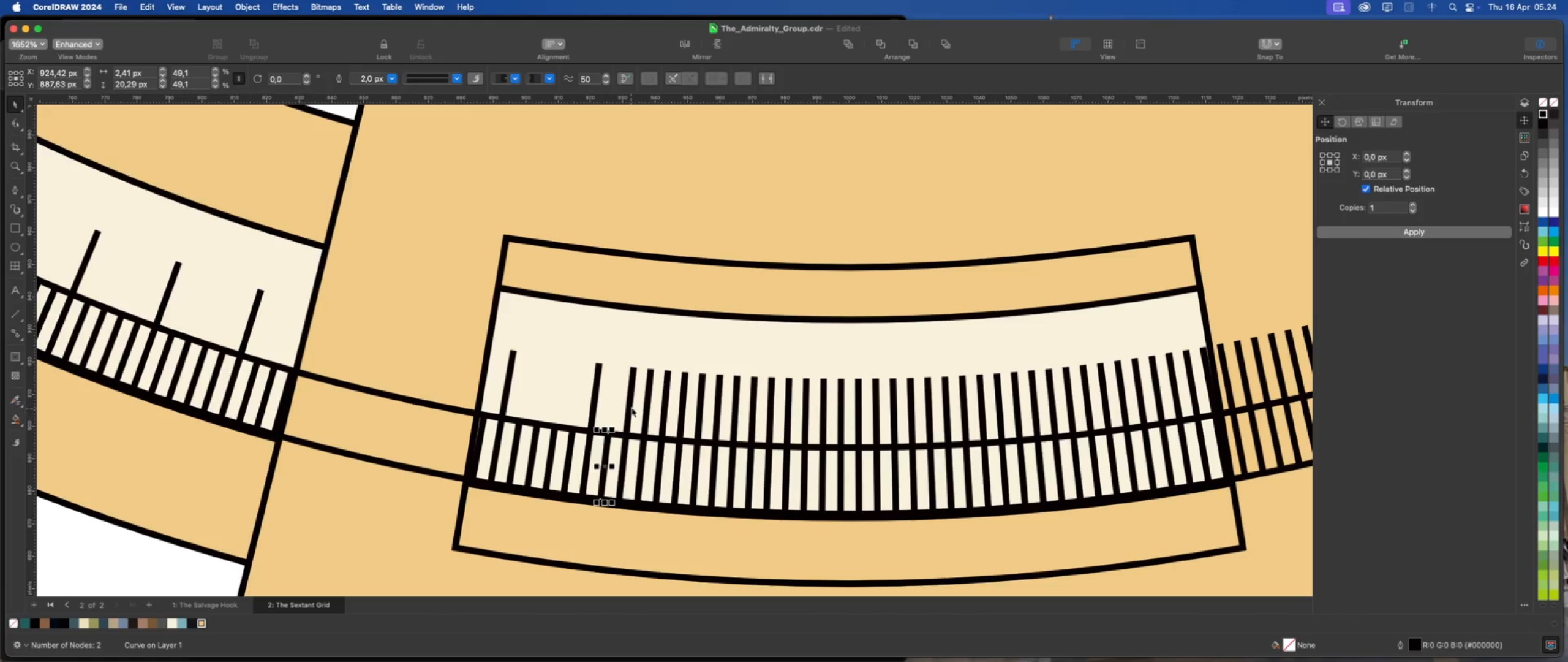 
left_click([631, 408])
 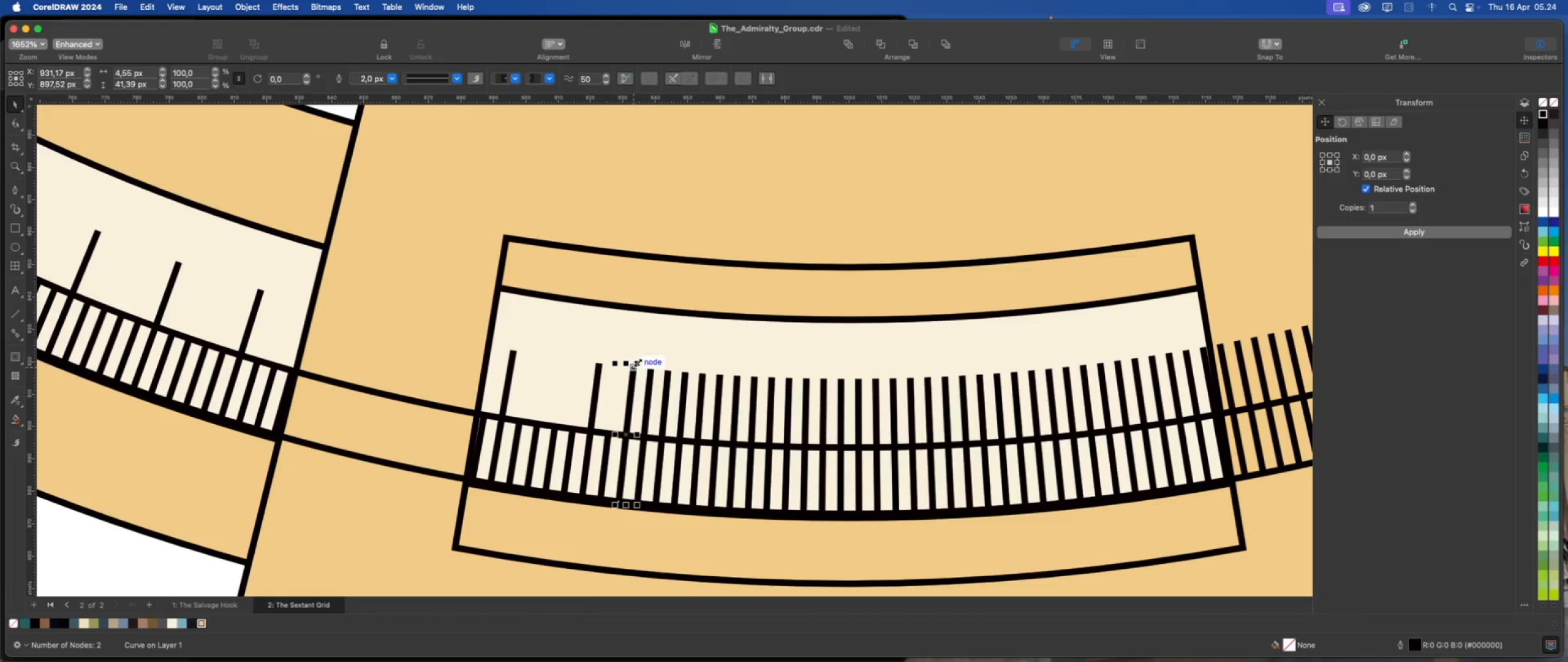 
left_click_drag(start_coordinate=[638, 361], to_coordinate=[633, 428])
 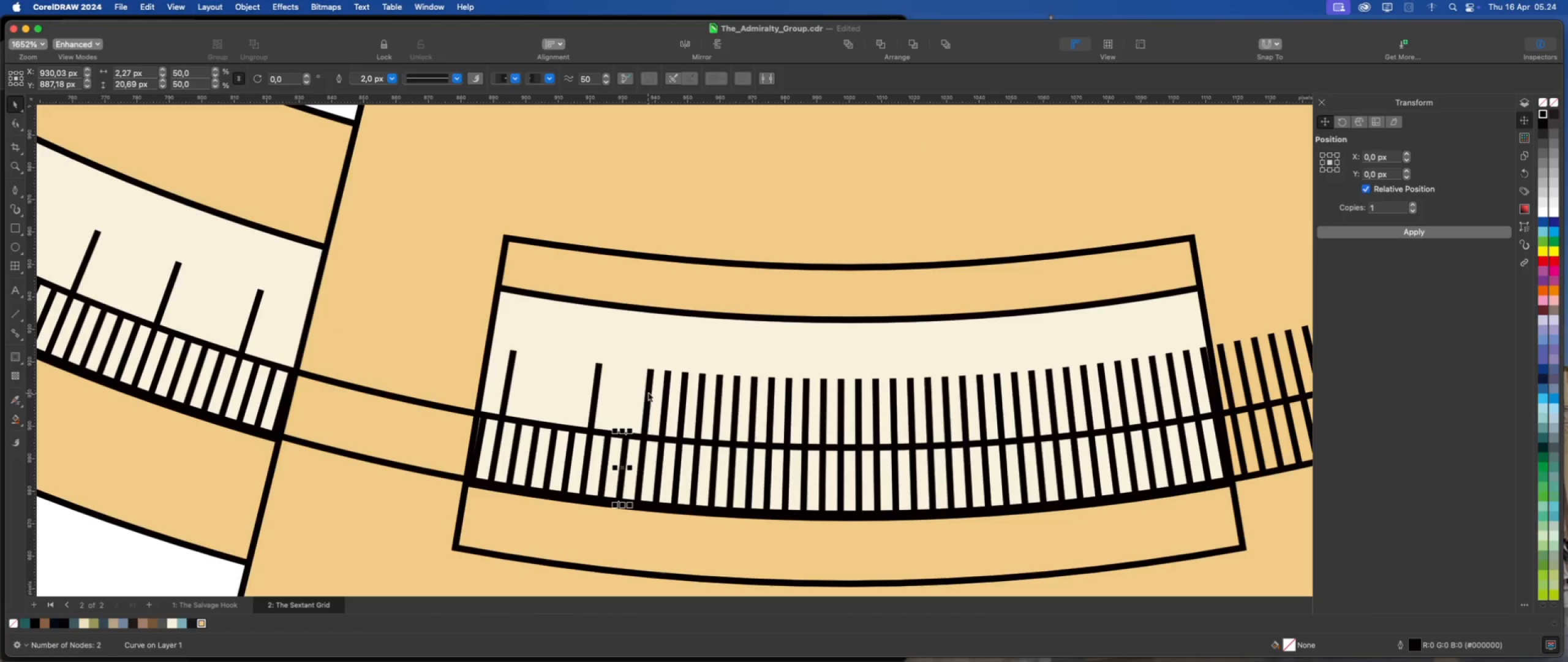 
left_click([648, 392])
 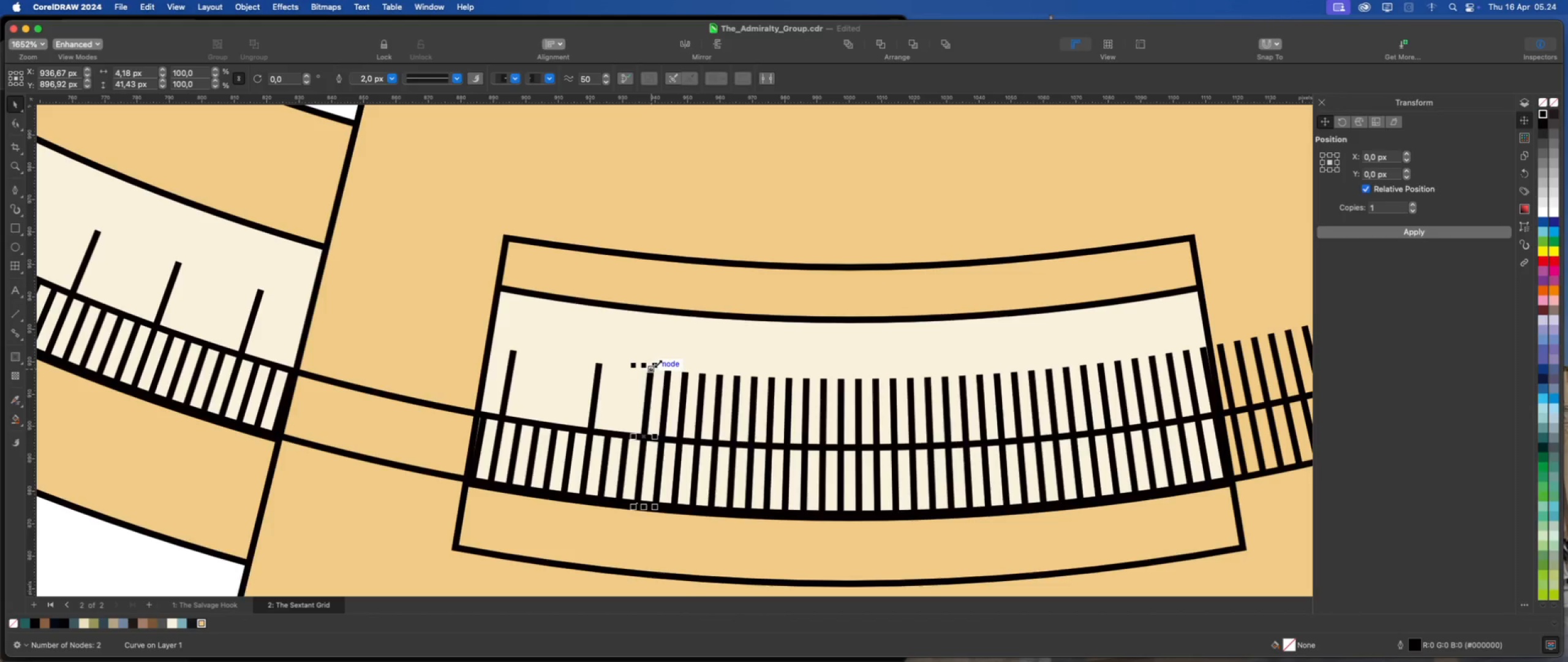 
left_click_drag(start_coordinate=[657, 363], to_coordinate=[647, 429])
 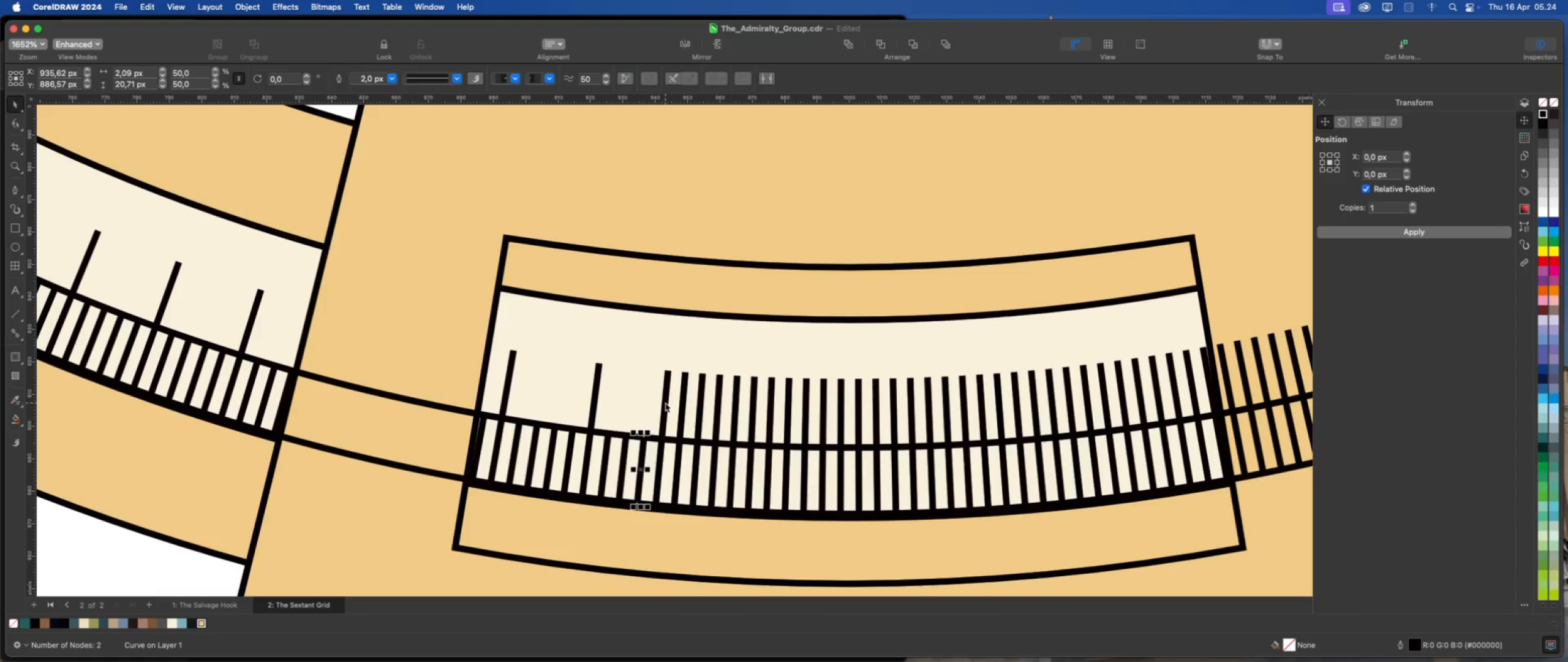 
left_click([665, 403])
 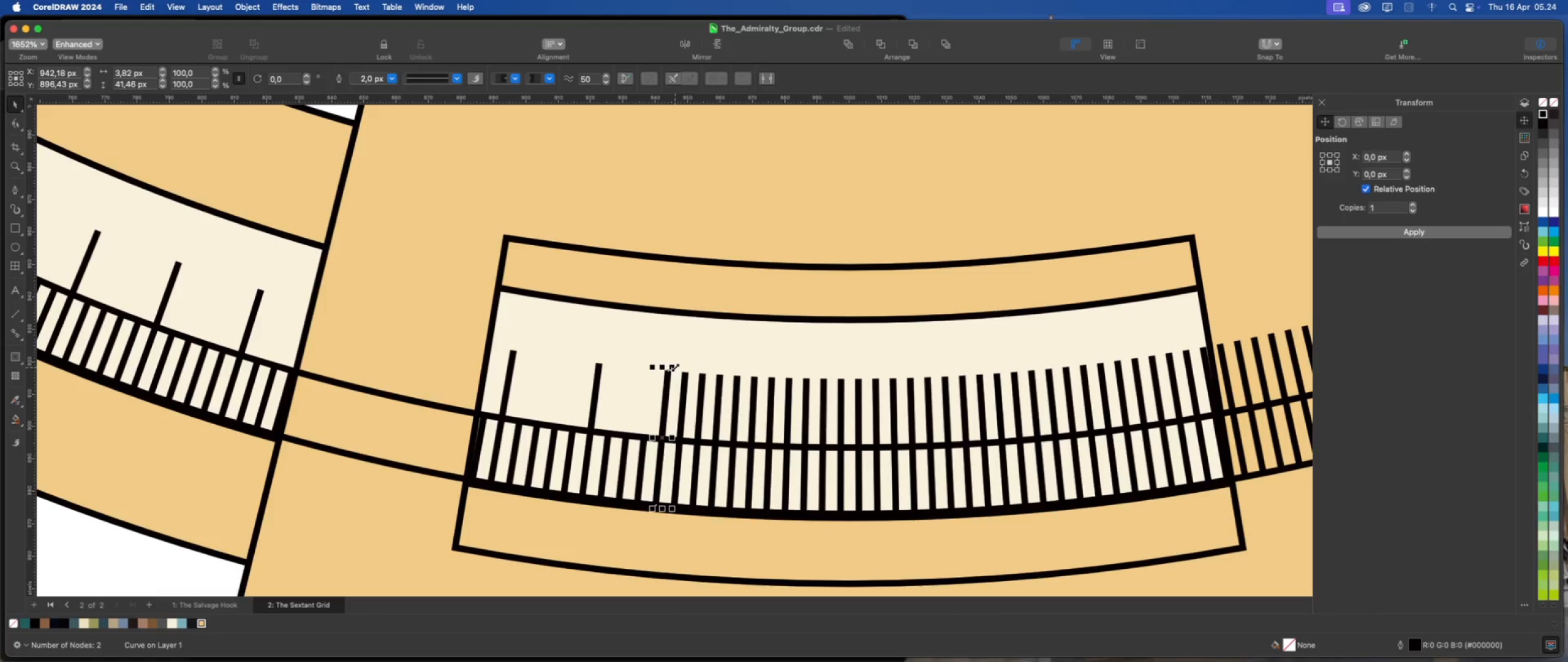 
left_click_drag(start_coordinate=[675, 367], to_coordinate=[666, 429])
 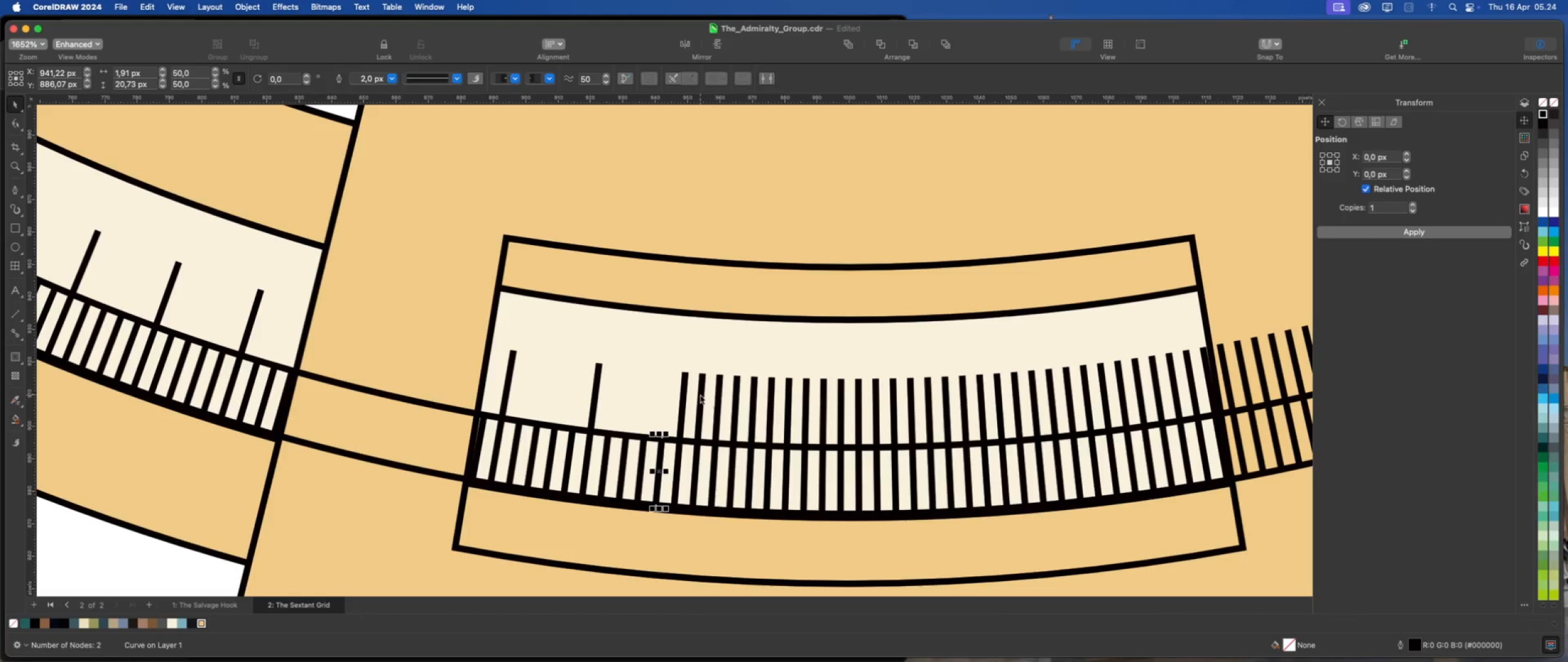 
left_click([699, 394])
 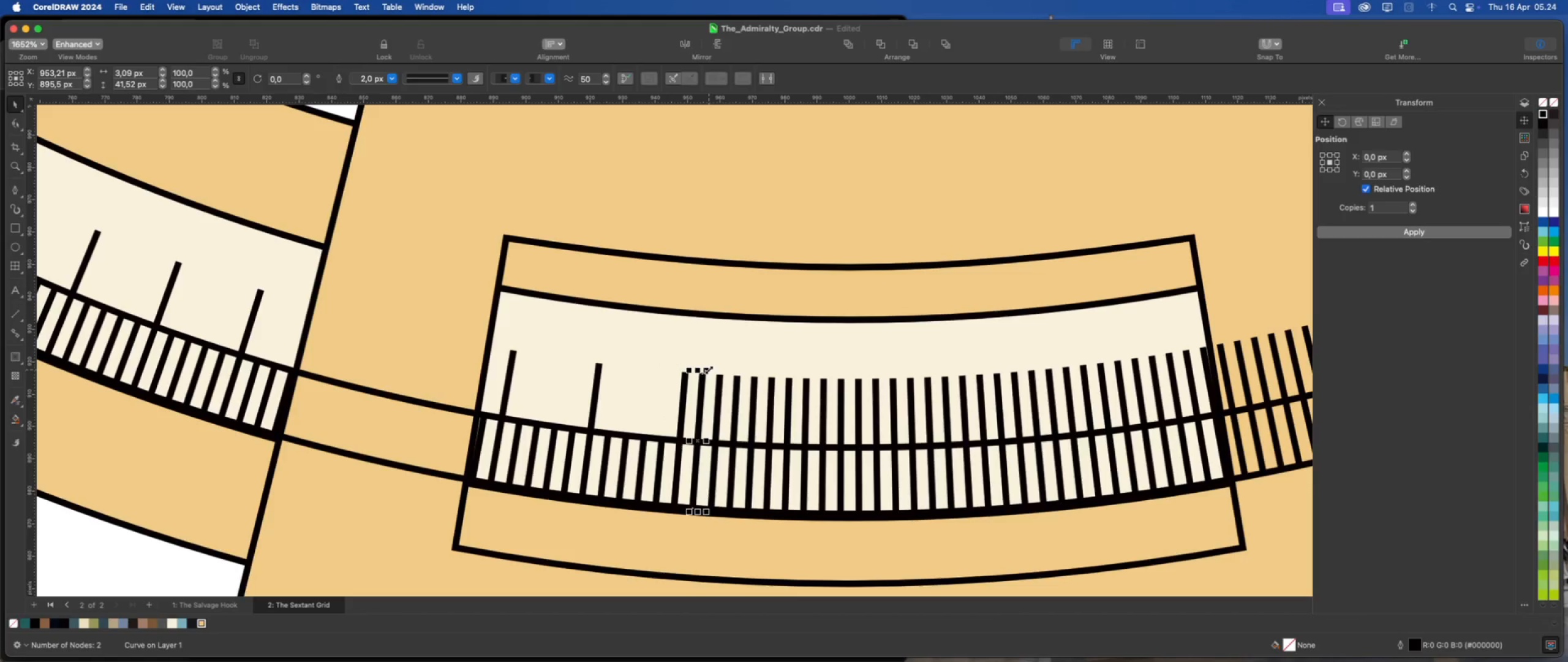 
left_click_drag(start_coordinate=[708, 368], to_coordinate=[702, 436])
 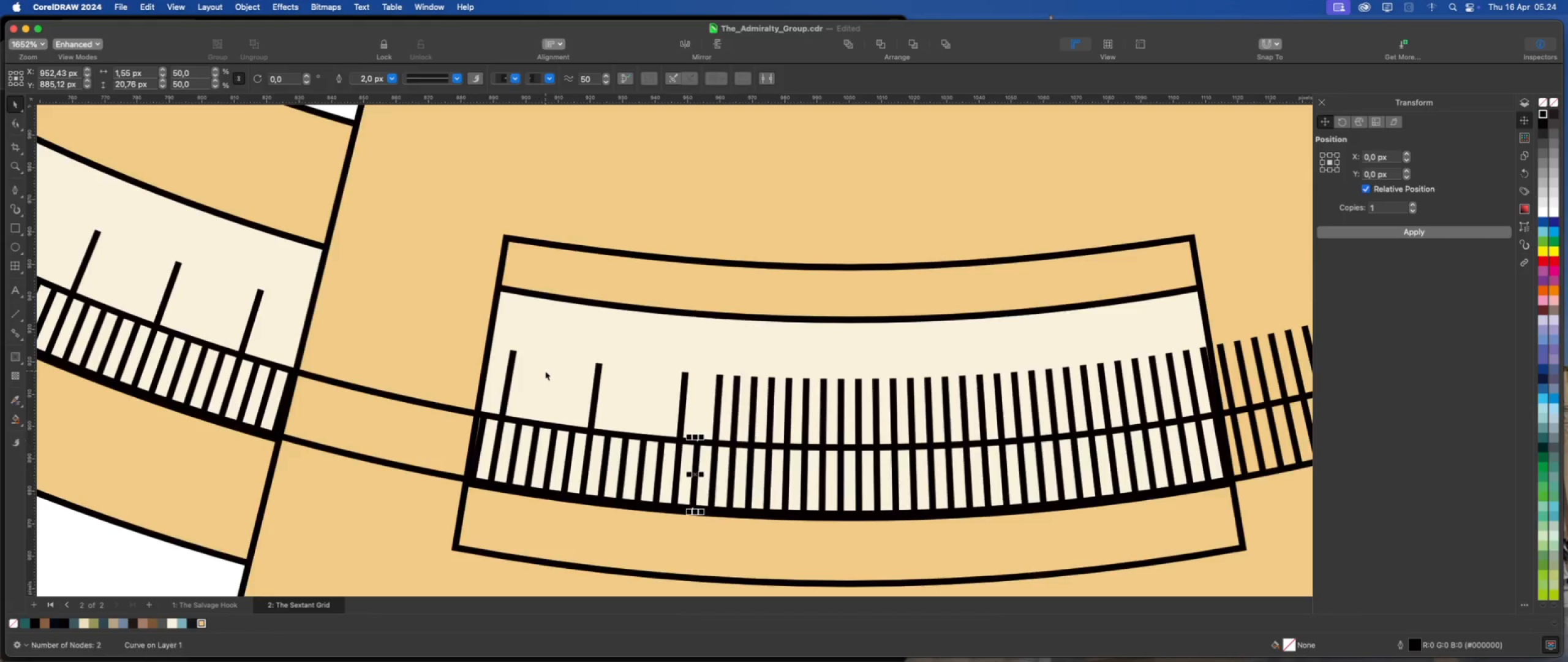 
scroll: coordinate [545, 371], scroll_direction: down, amount: 2.0
 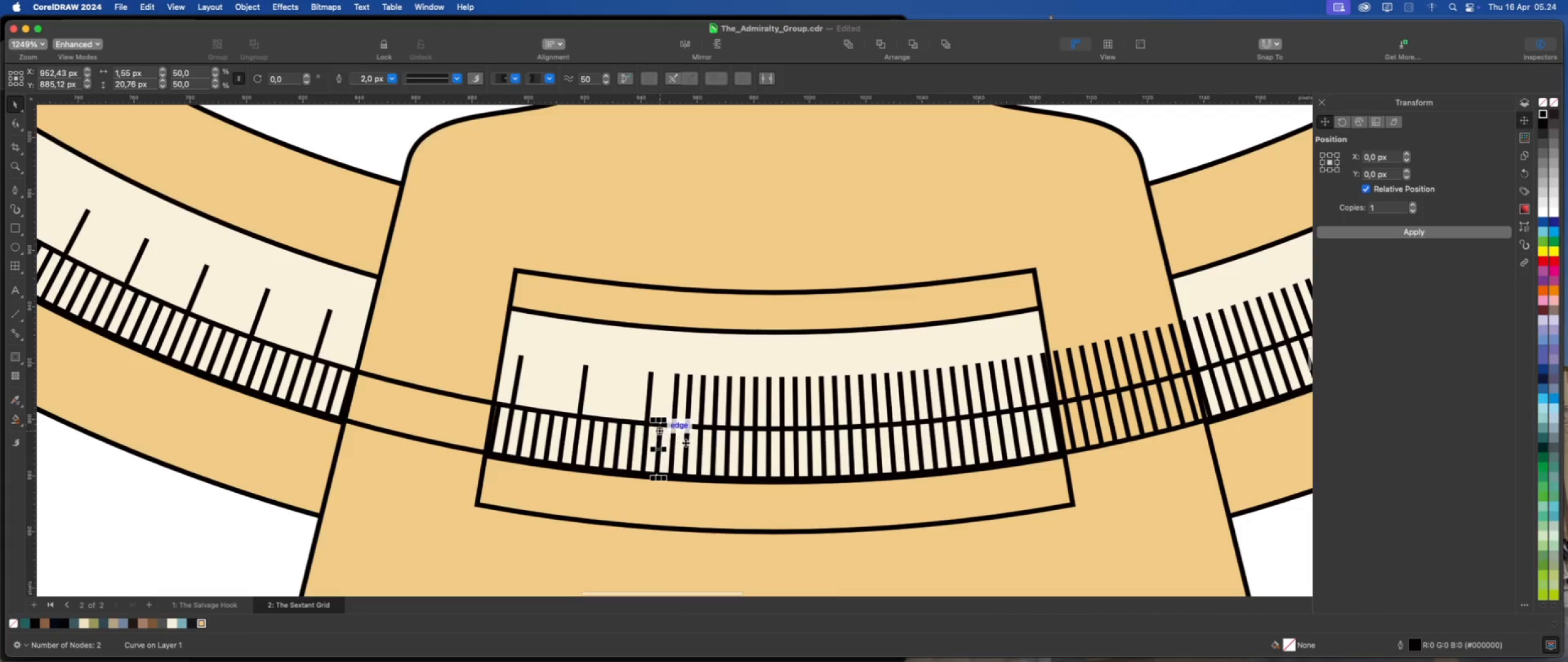 
left_click([666, 400])
 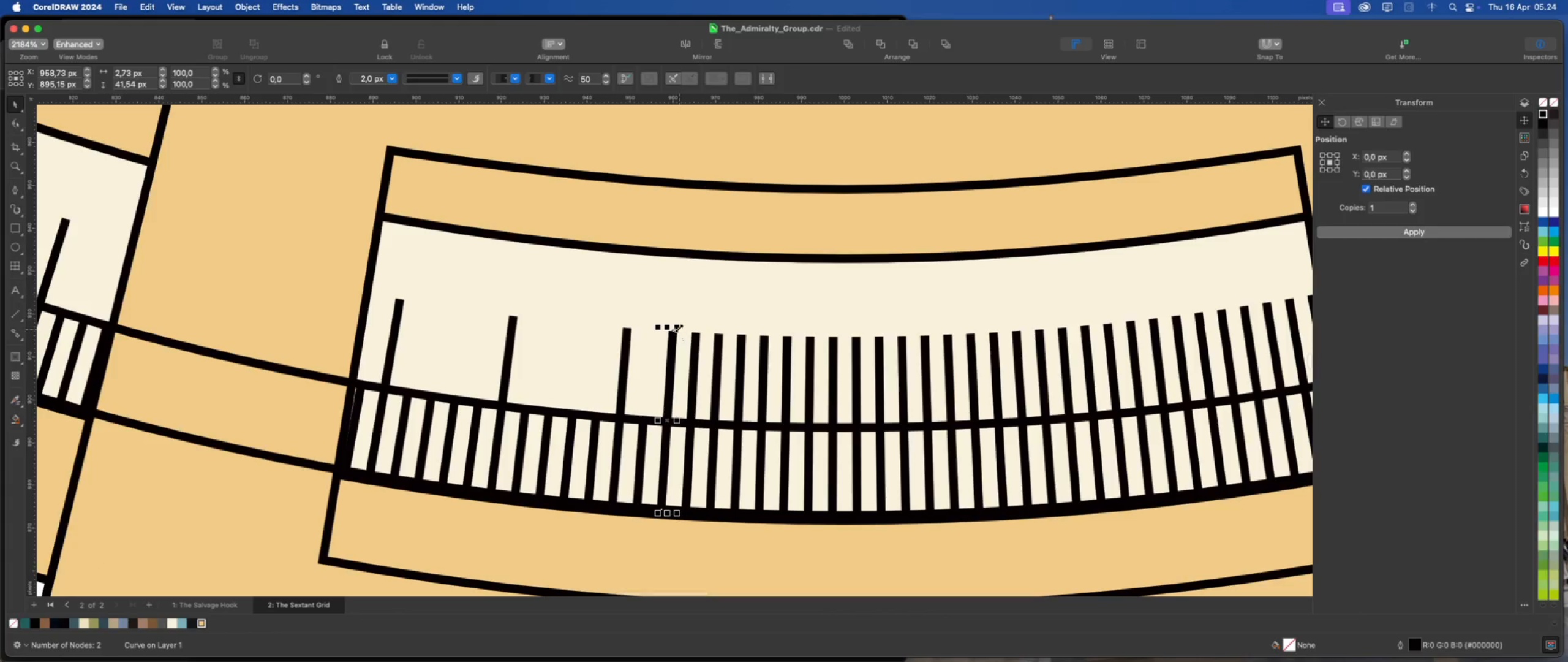 
scroll: coordinate [680, 422], scroll_direction: up, amount: 4.0
 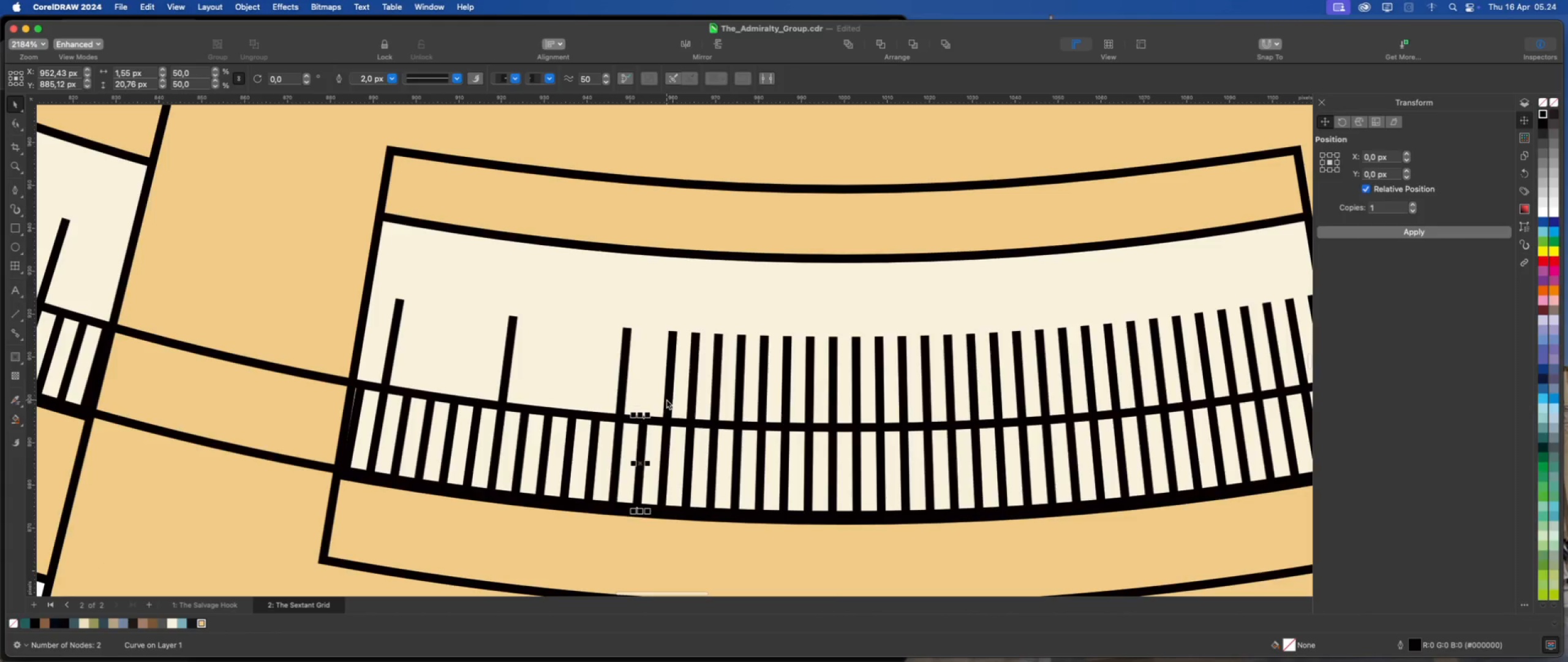 
left_click_drag(start_coordinate=[678, 327], to_coordinate=[674, 417])
 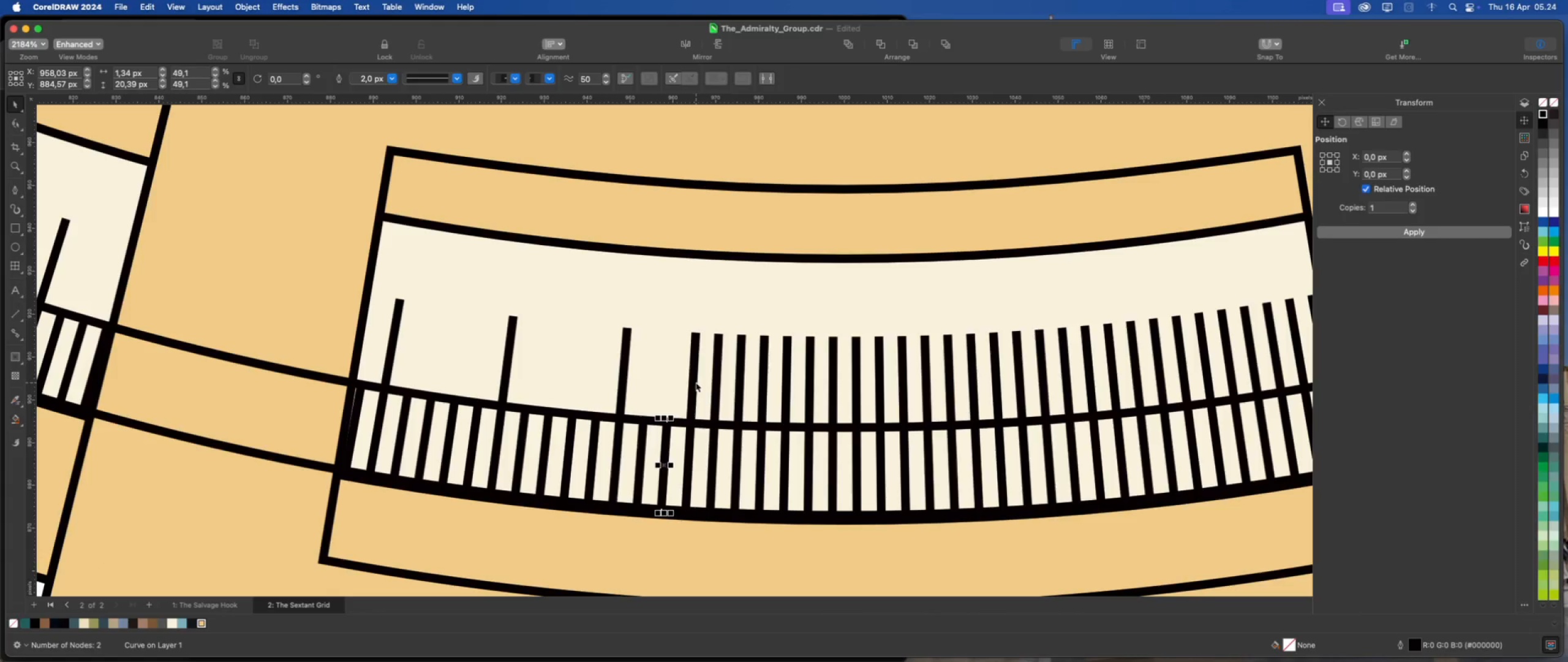 
left_click([696, 382])
 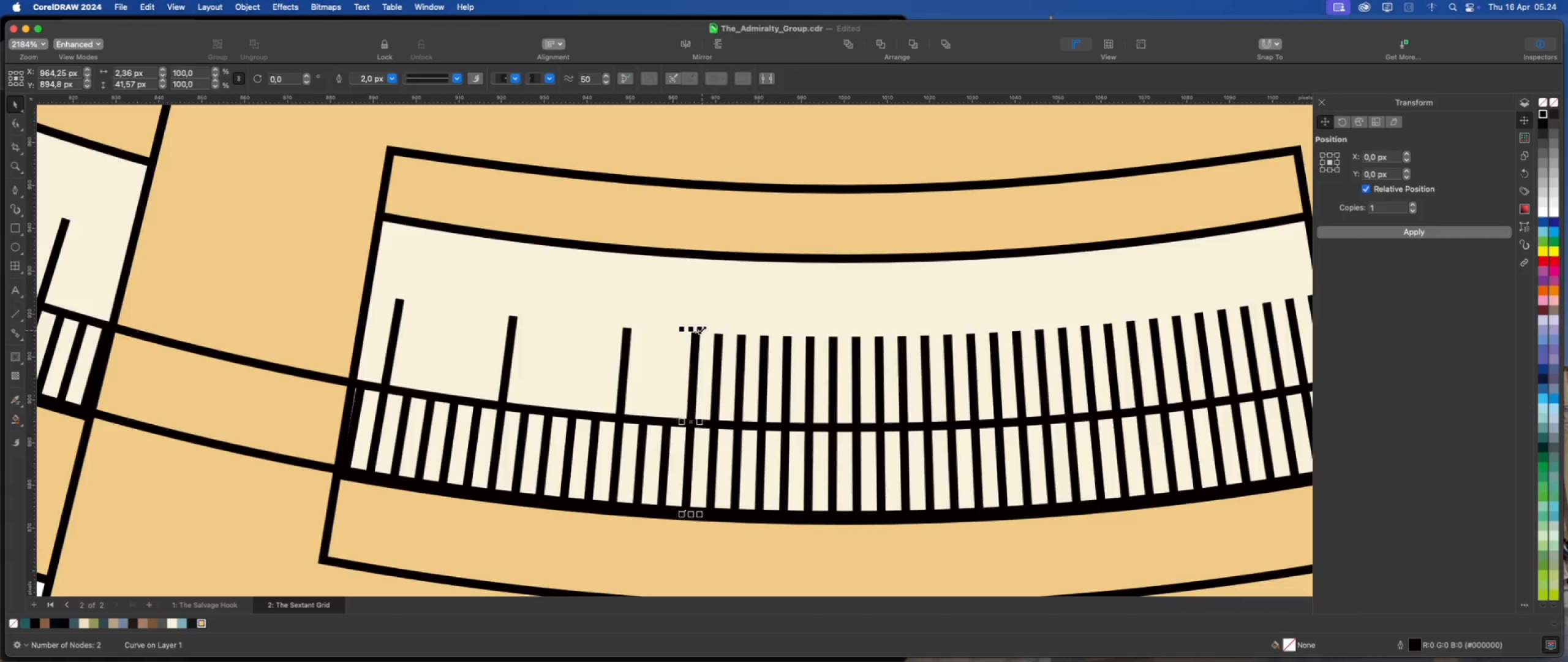 
left_click_drag(start_coordinate=[702, 329], to_coordinate=[694, 417])
 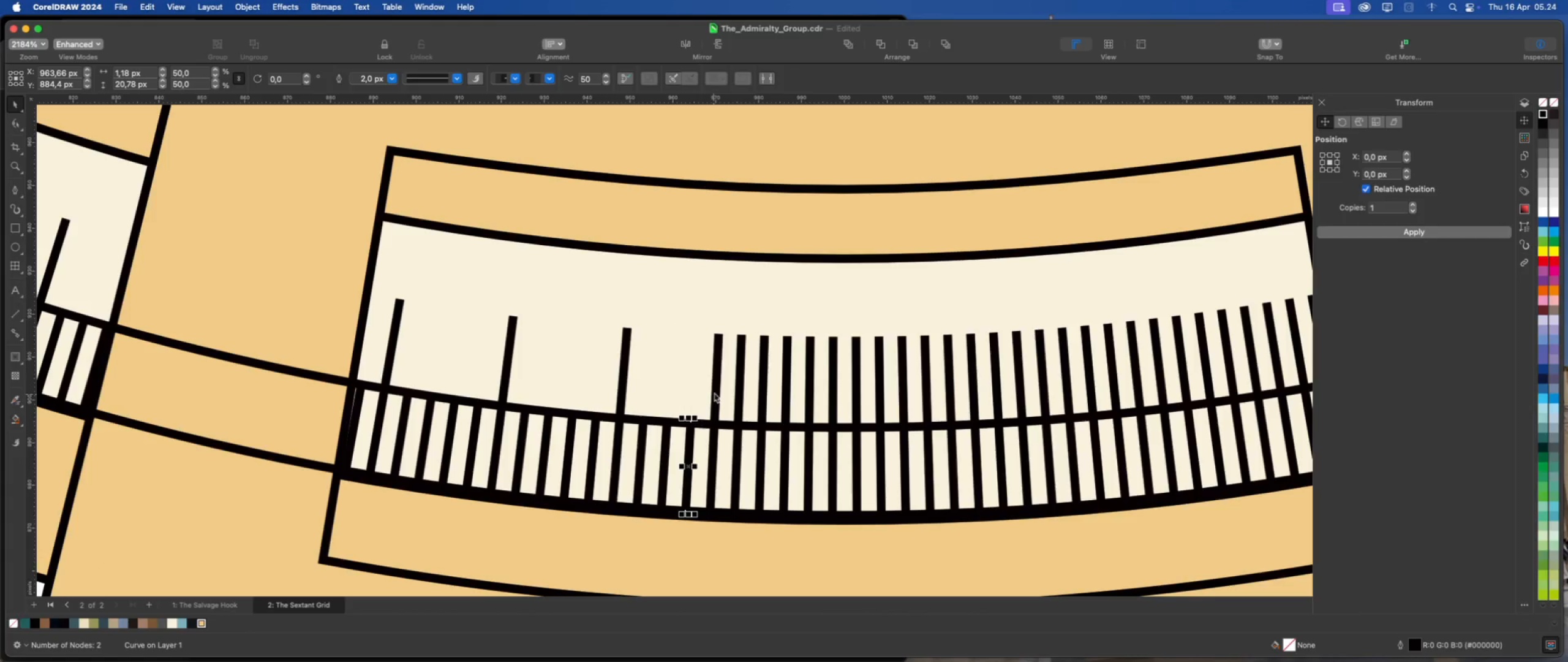 
left_click([714, 392])
 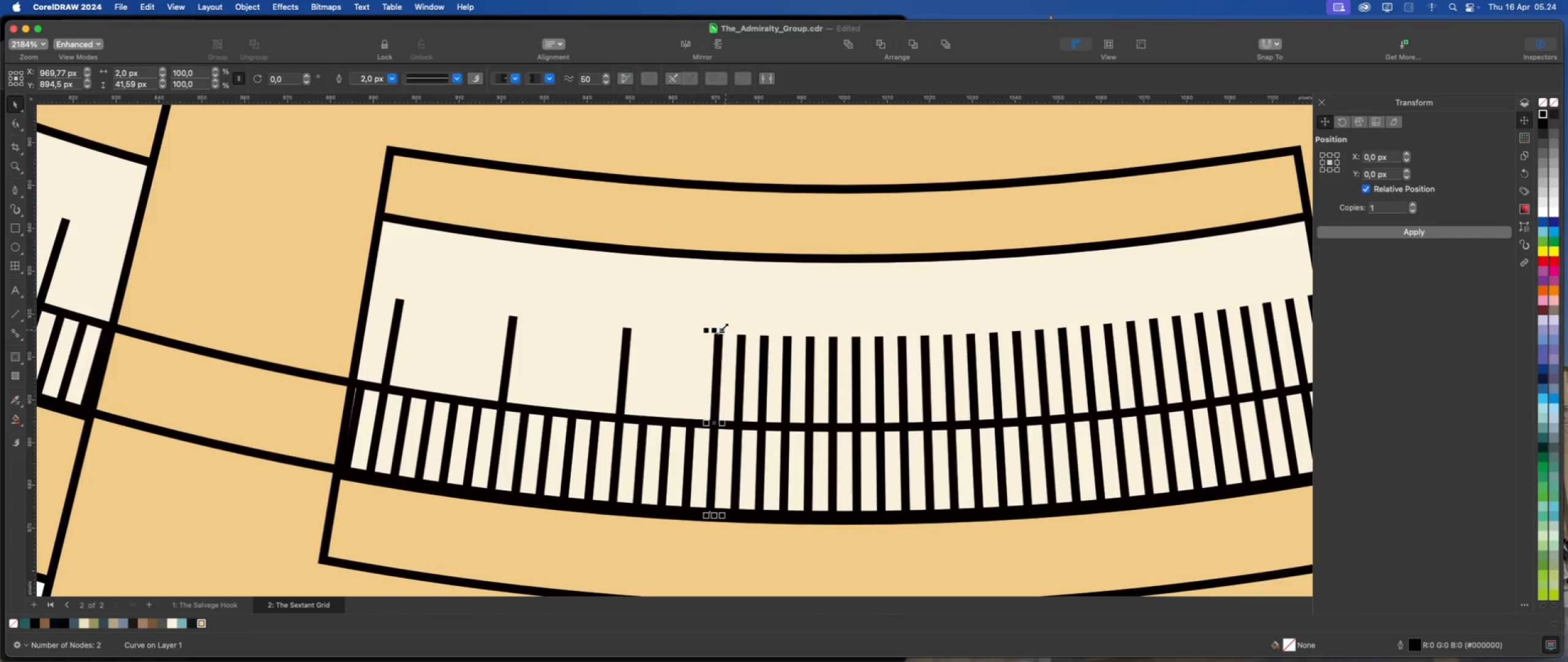 
left_click_drag(start_coordinate=[724, 327], to_coordinate=[717, 415])
 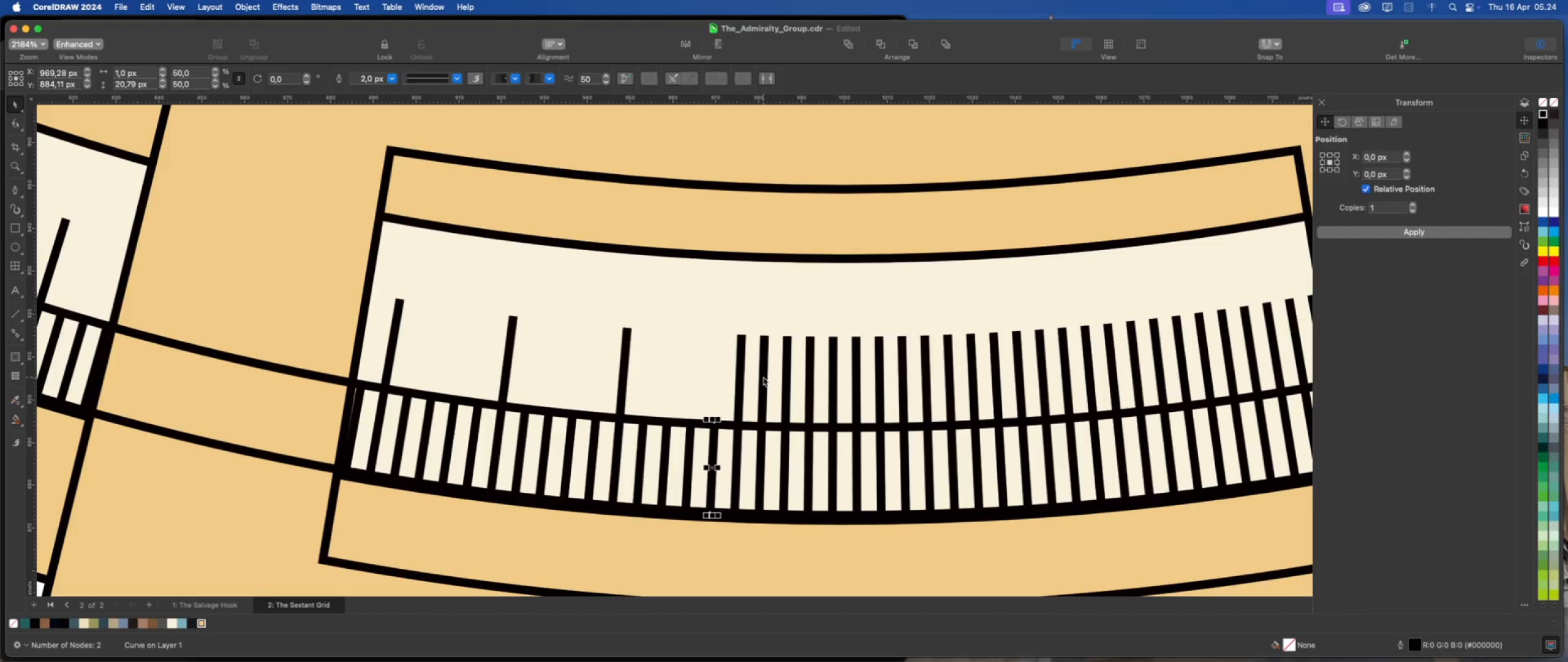 
left_click([763, 377])
 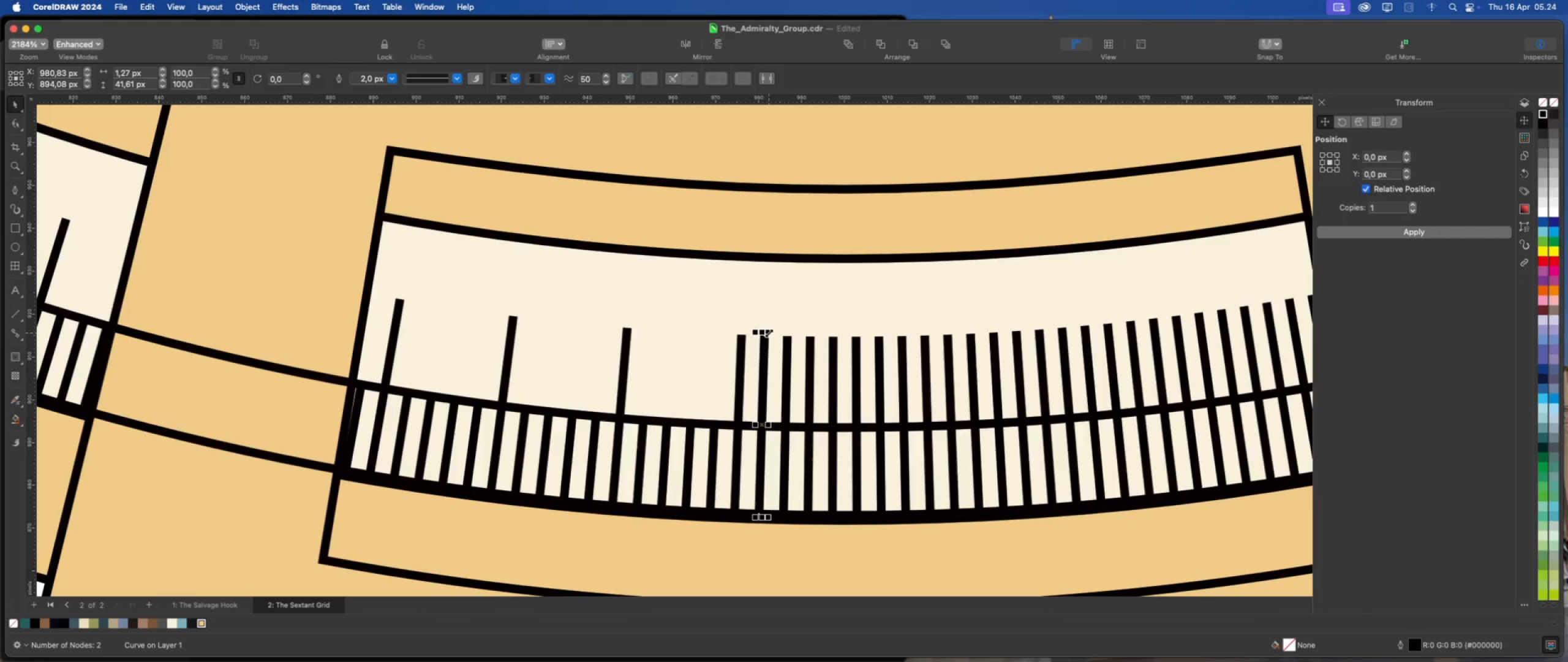 
left_click_drag(start_coordinate=[769, 332], to_coordinate=[765, 421])
 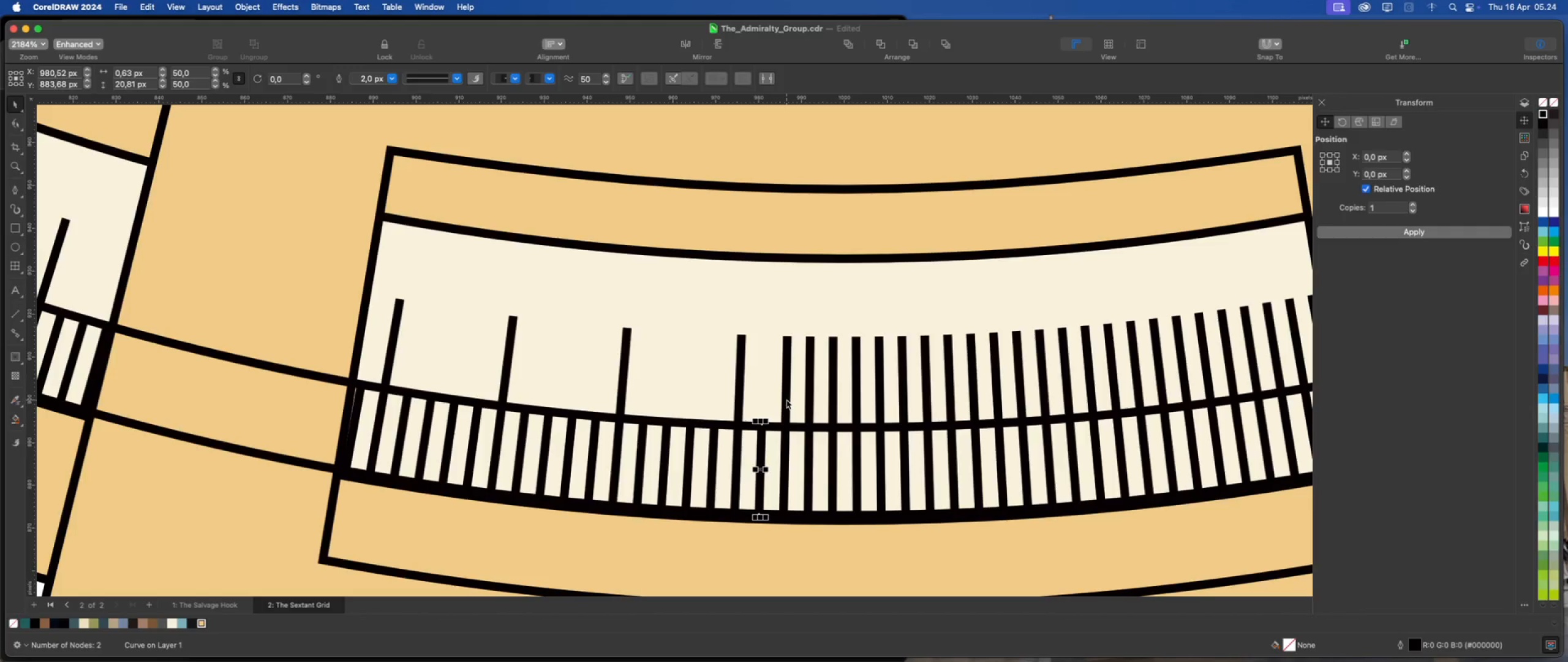 
left_click([786, 400])
 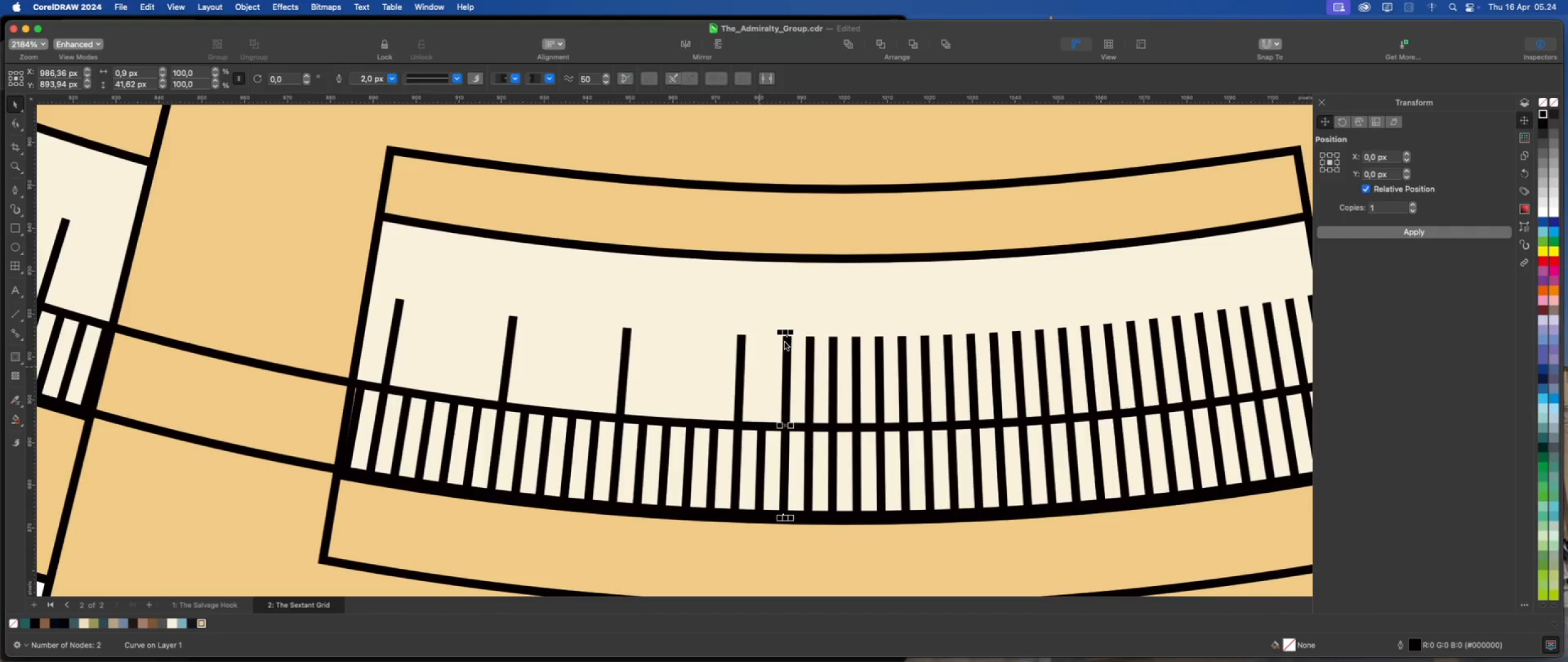 
scroll: coordinate [805, 381], scroll_direction: up, amount: 3.0
 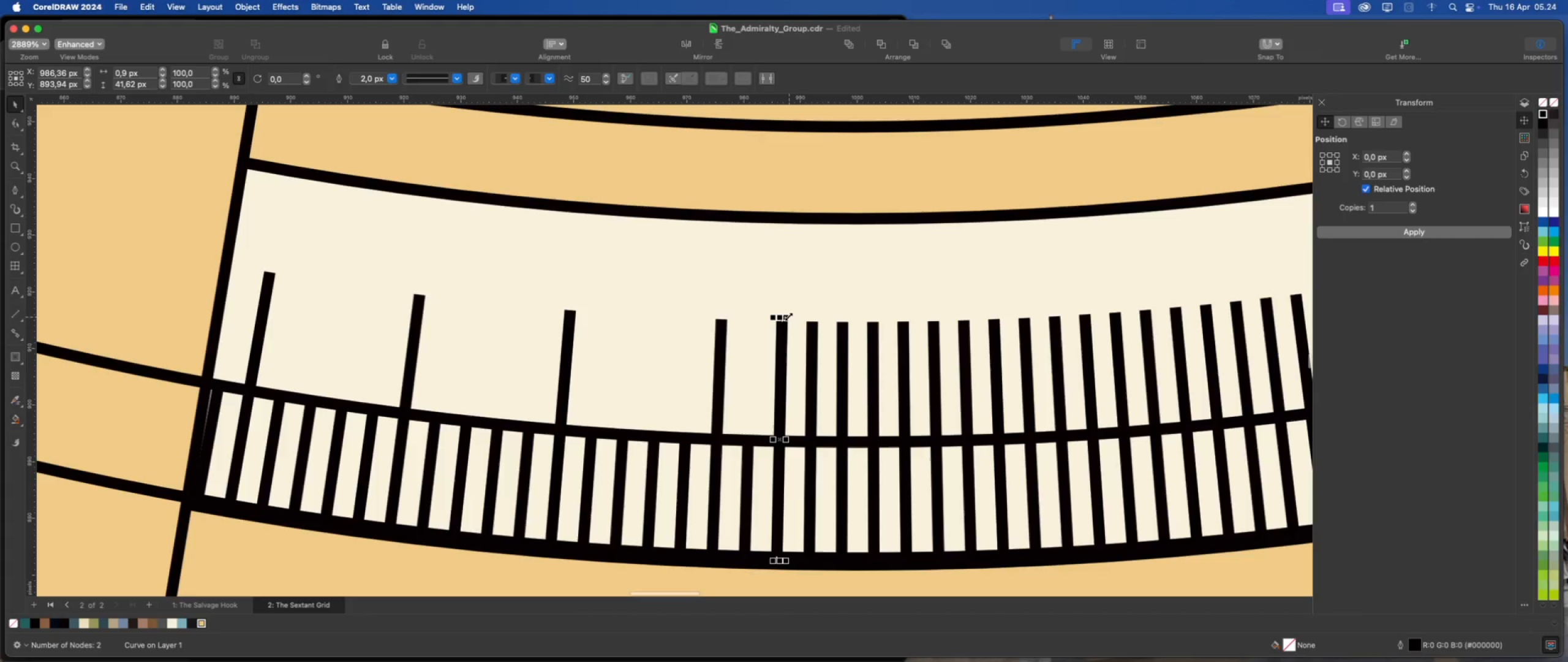 
left_click_drag(start_coordinate=[788, 316], to_coordinate=[785, 435])
 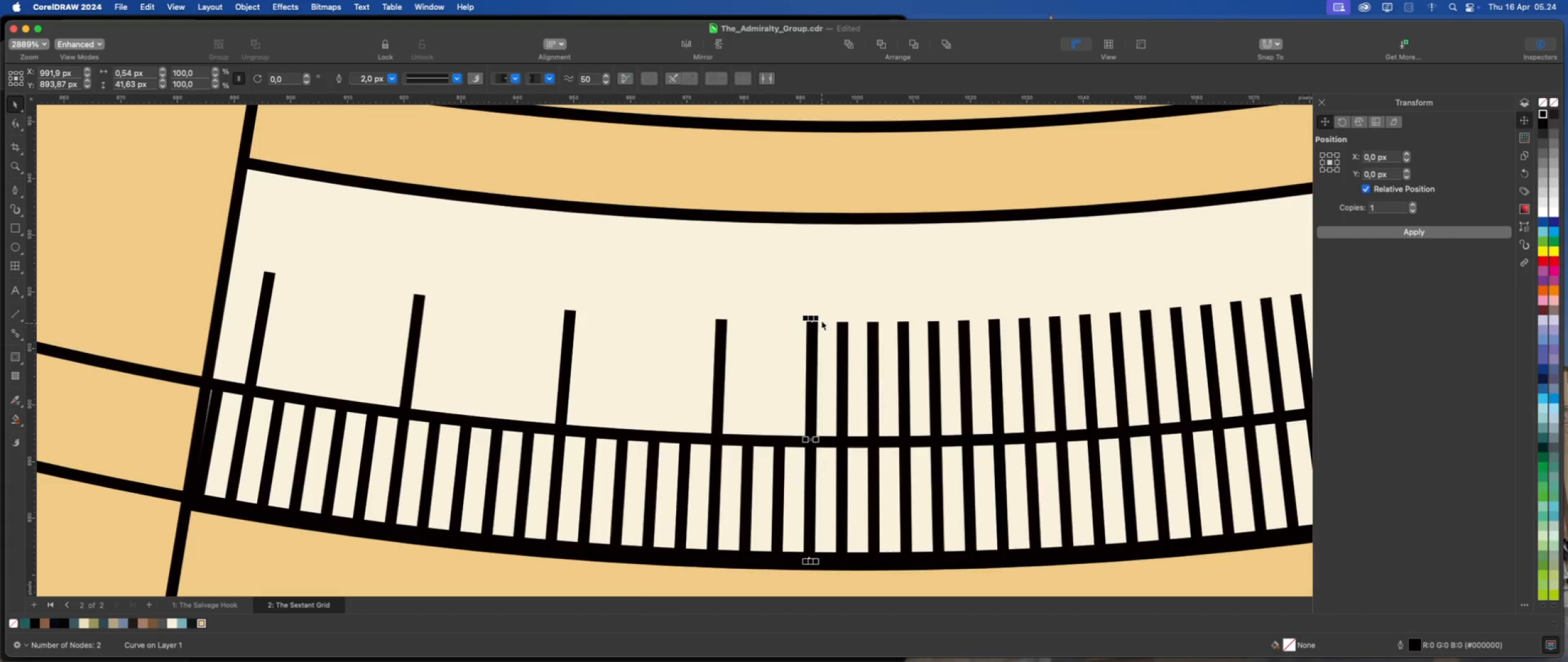 
left_click_drag(start_coordinate=[820, 318], to_coordinate=[815, 434])
 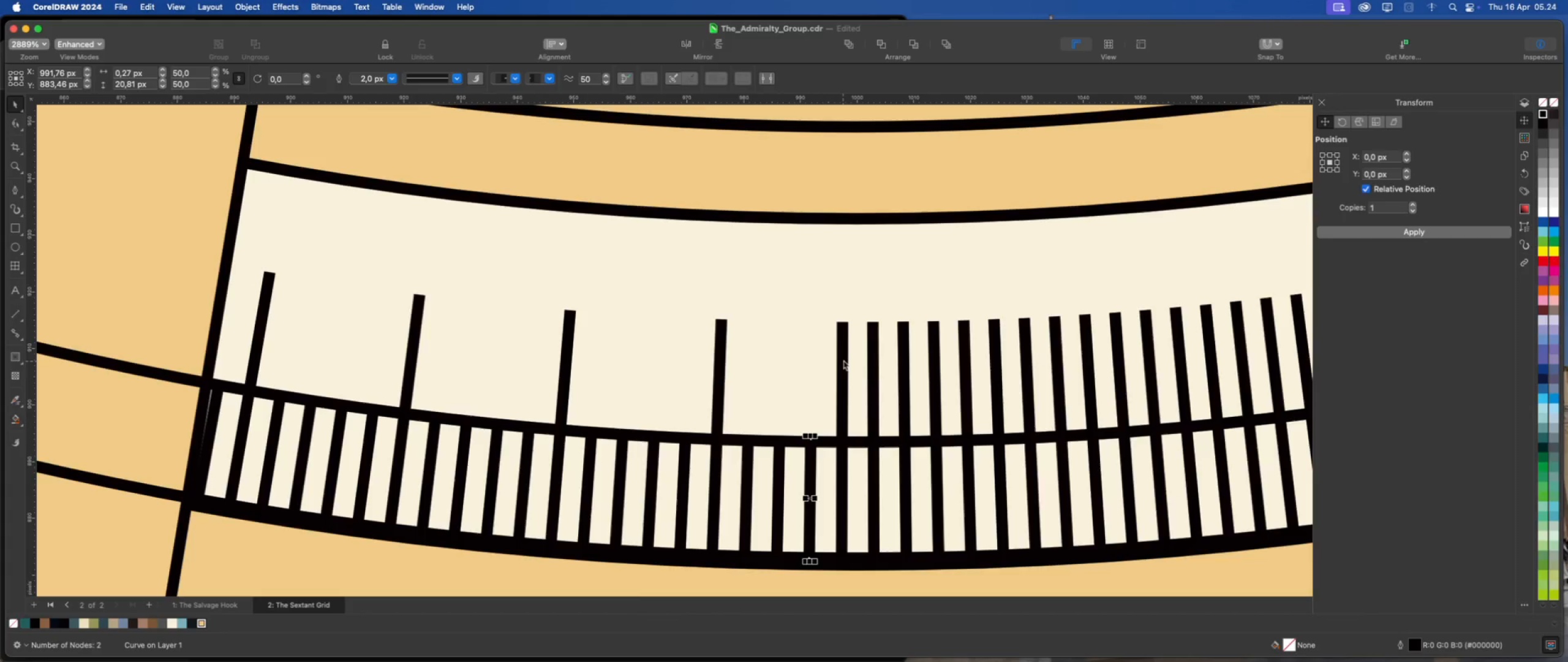 
left_click([843, 360])
 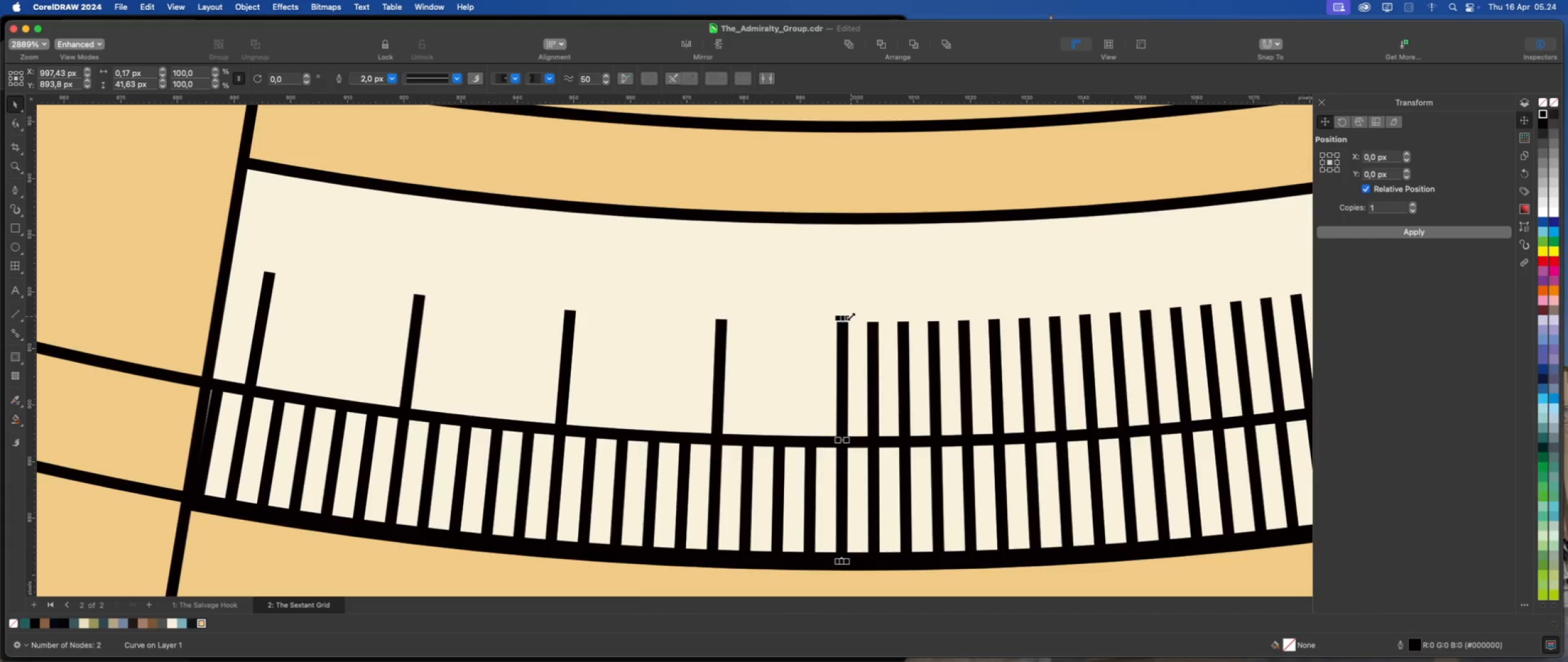 
left_click_drag(start_coordinate=[850, 316], to_coordinate=[846, 435])
 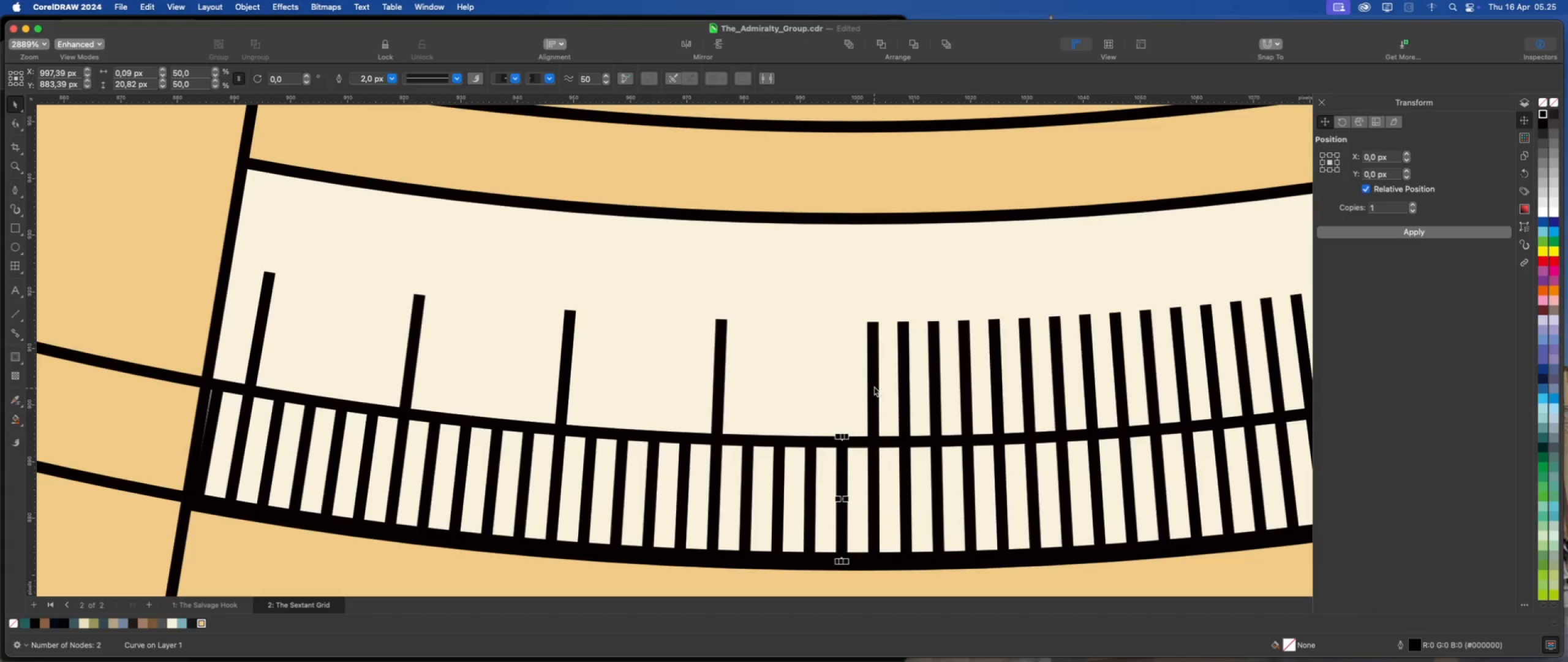 
left_click([874, 387])
 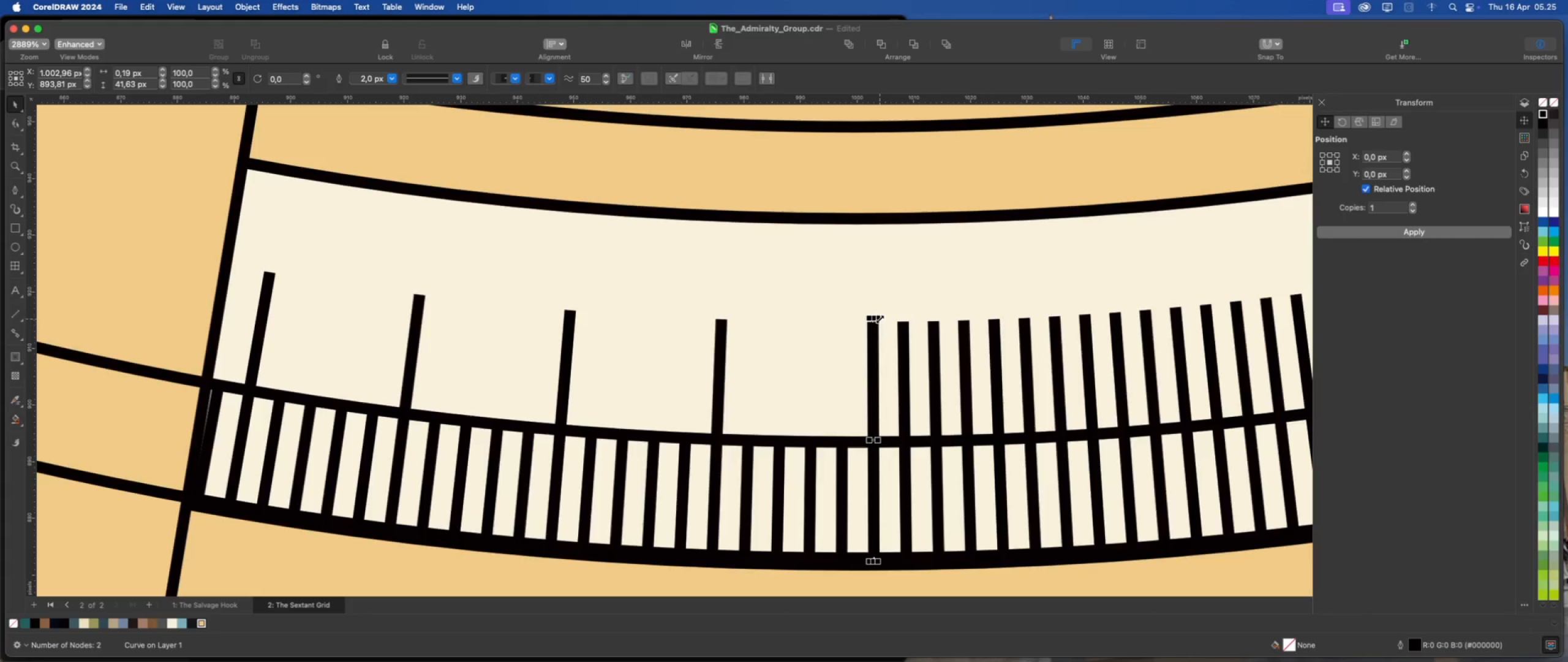 
left_click_drag(start_coordinate=[880, 319], to_coordinate=[874, 435])
 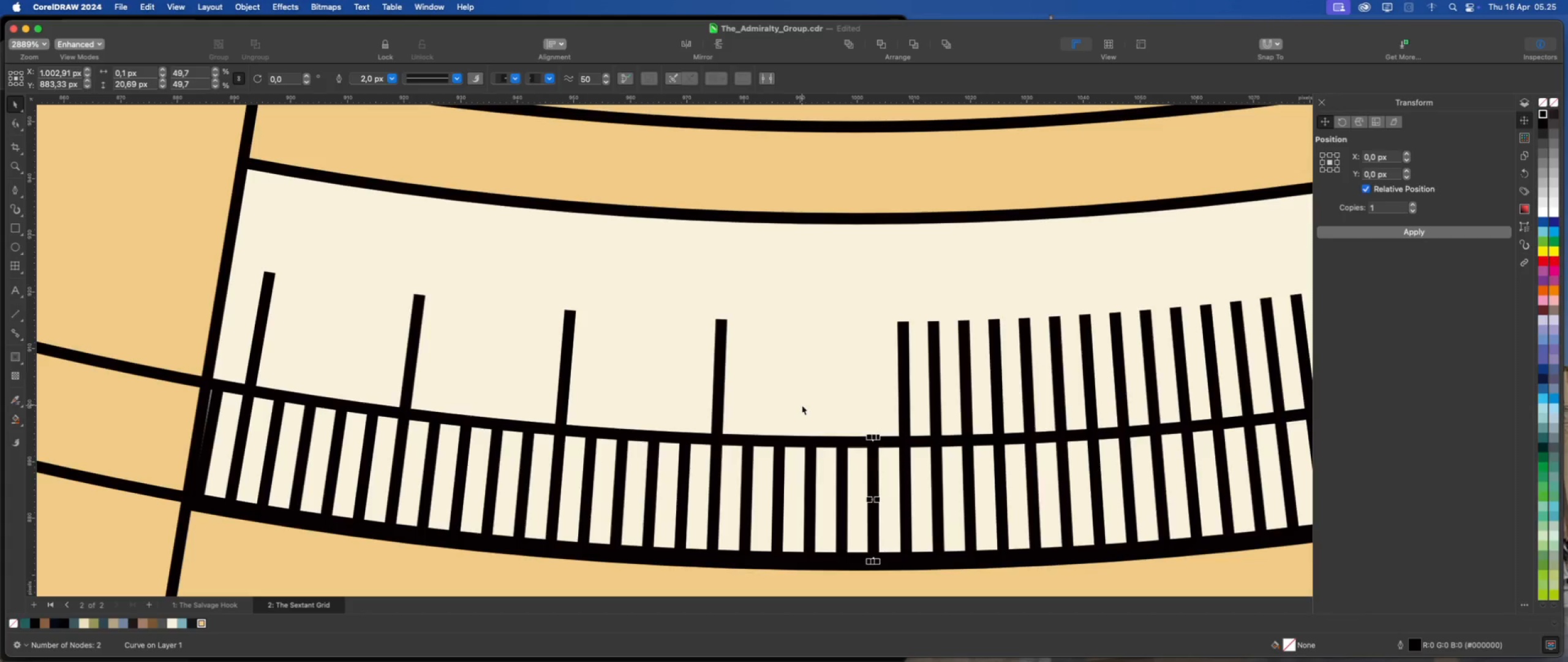 
key(Meta+Z)
 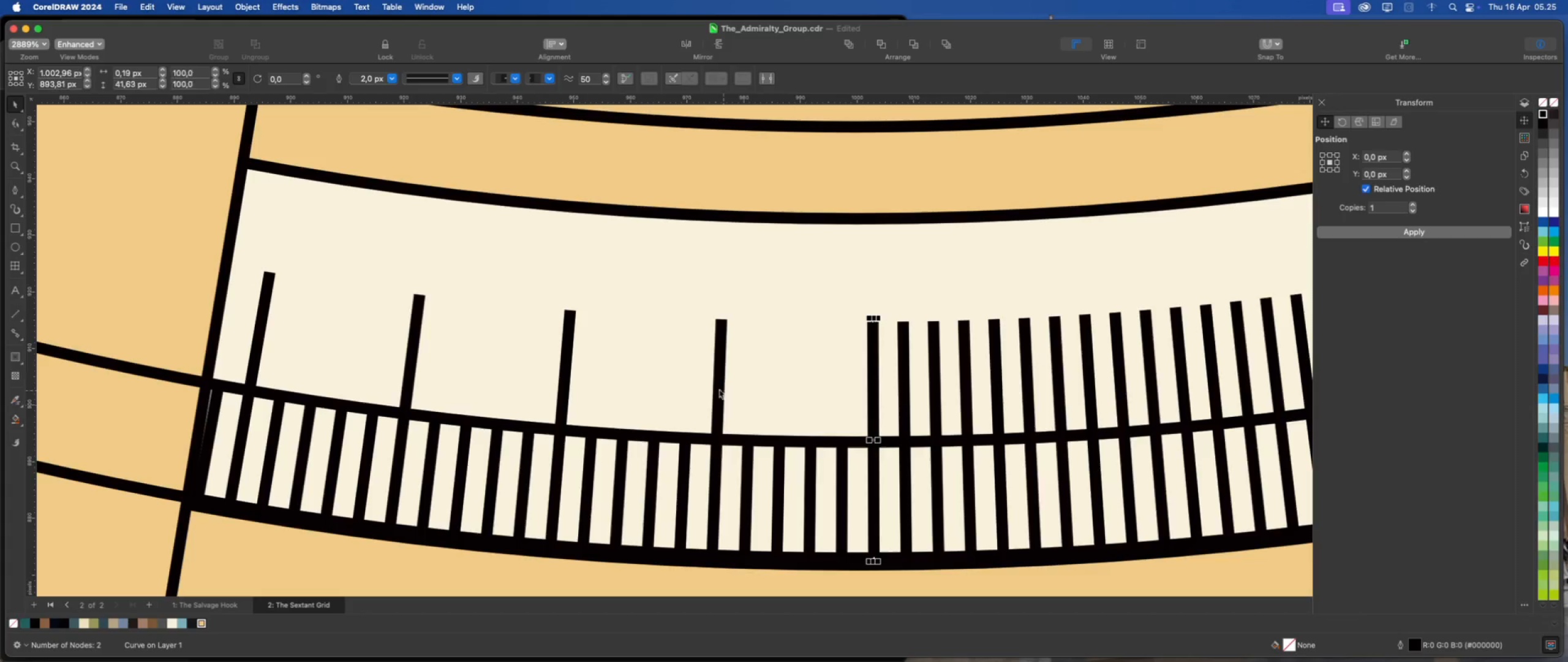 
scroll: coordinate [734, 414], scroll_direction: down, amount: 10.0
 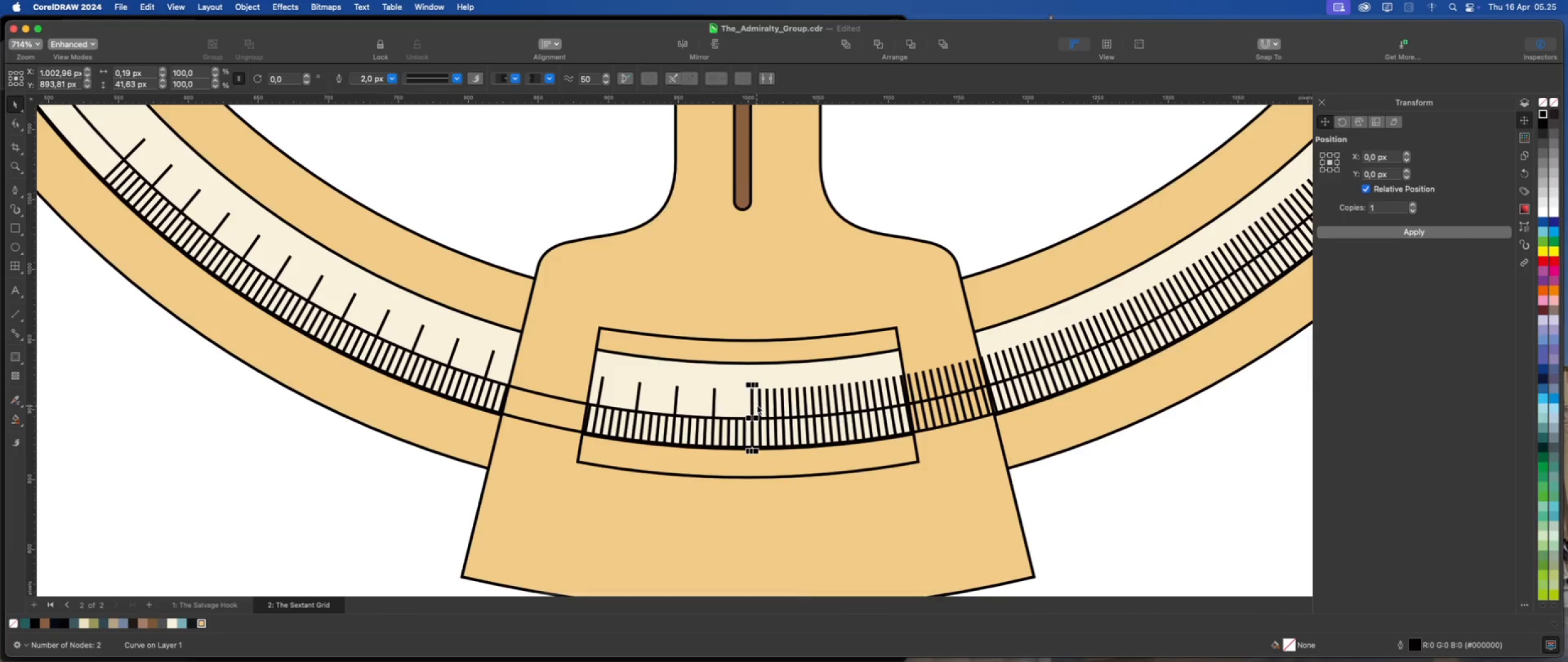 
left_click([758, 404])
 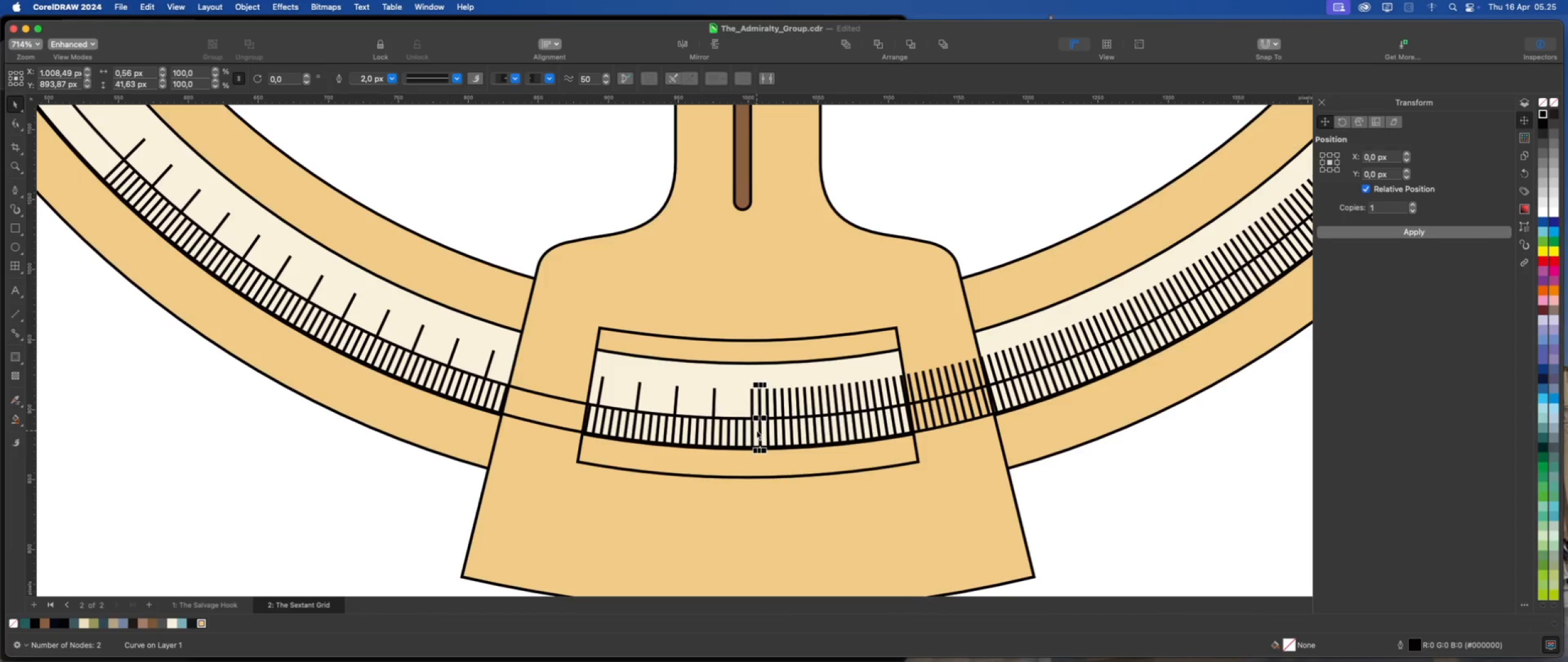 
scroll: coordinate [735, 428], scroll_direction: down, amount: 1.0
 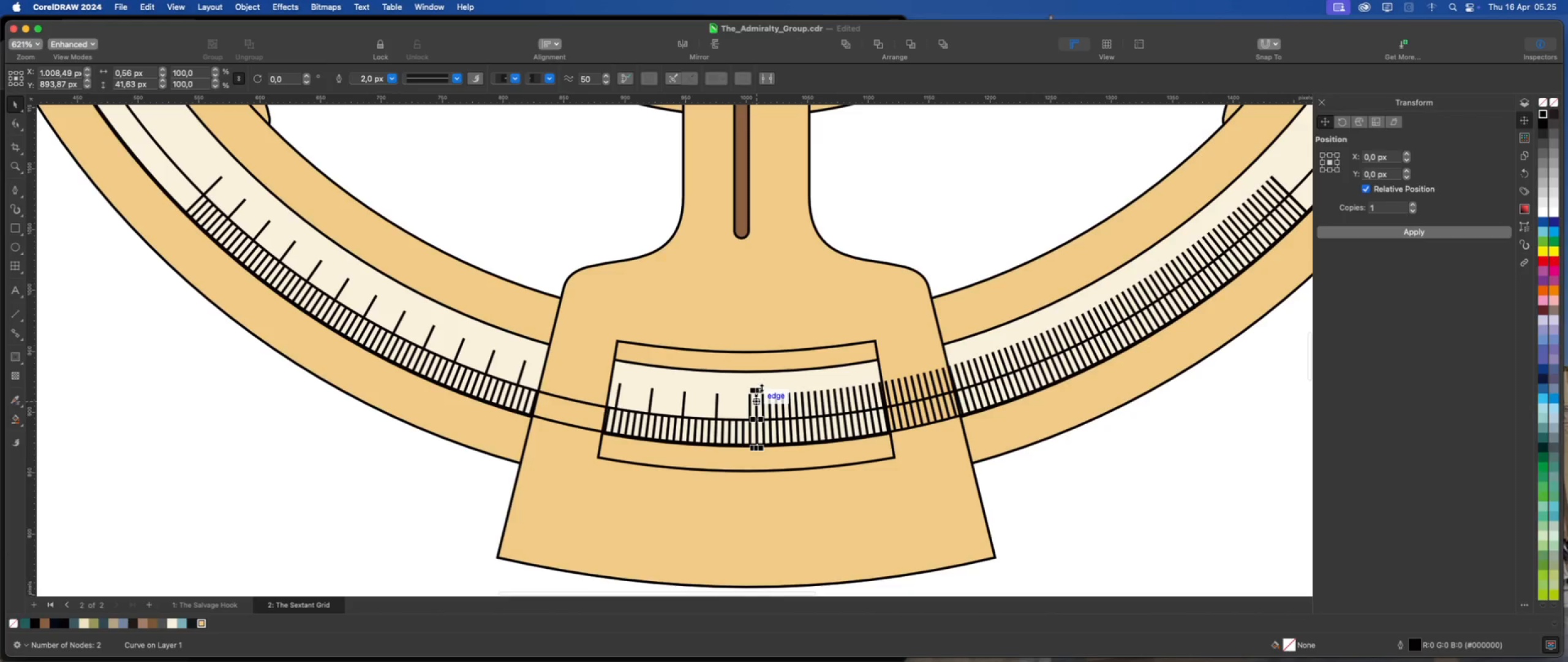 
left_click_drag(start_coordinate=[761, 387], to_coordinate=[805, 281])
 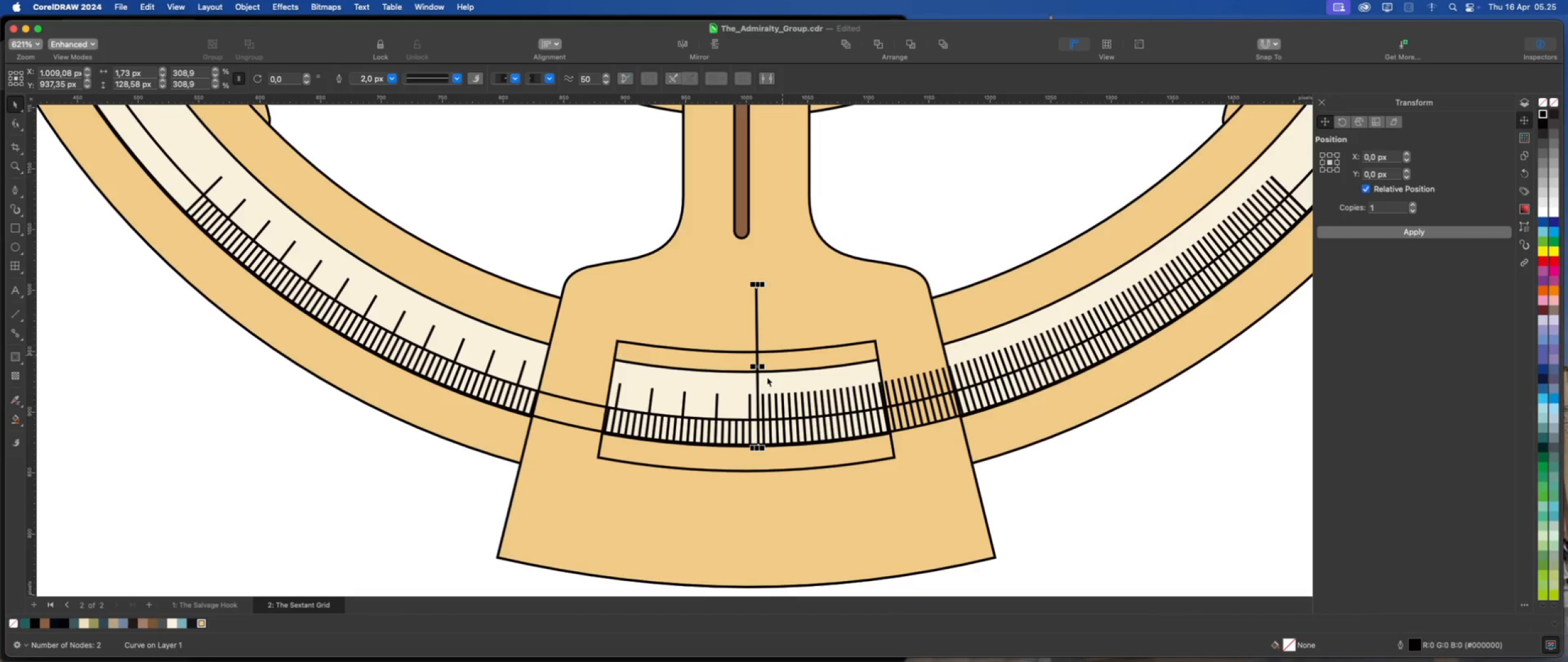 
scroll: coordinate [755, 392], scroll_direction: down, amount: 6.0
 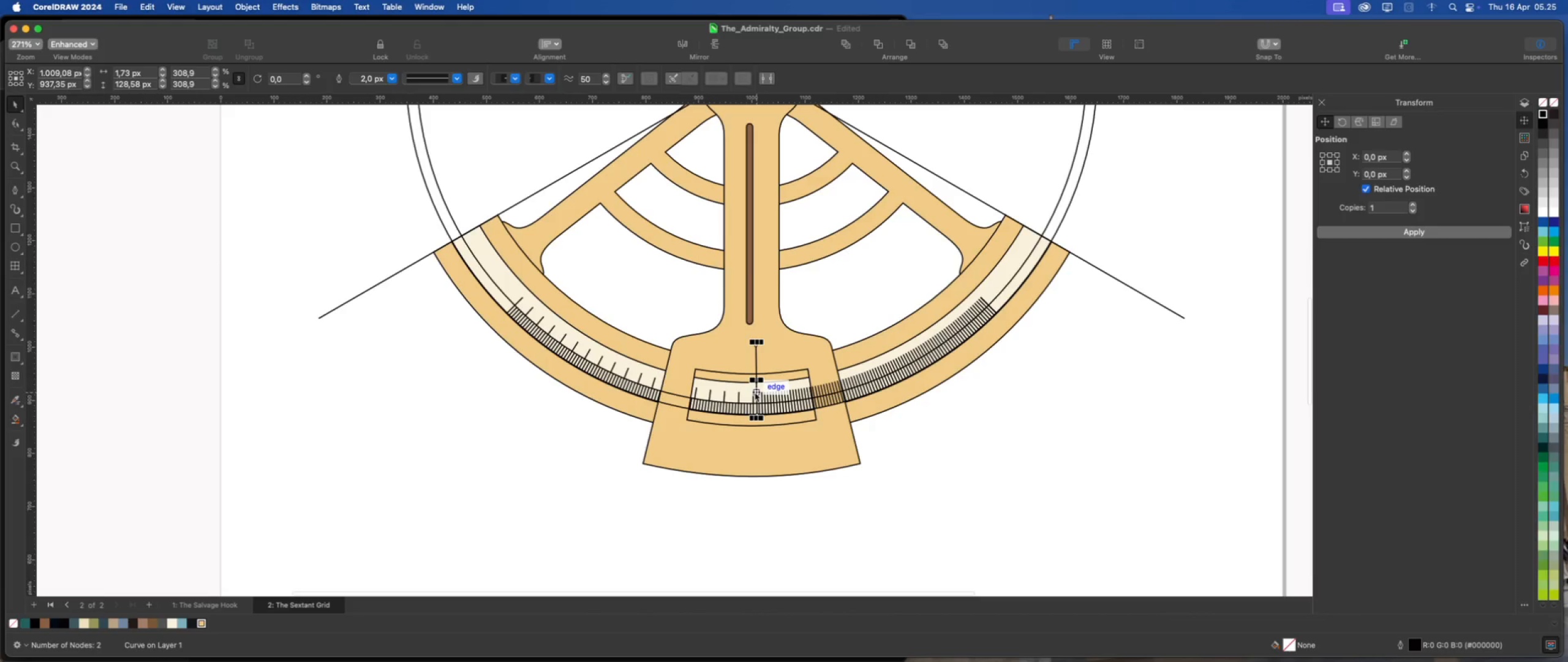 
scroll: coordinate [755, 392], scroll_direction: up, amount: 2.0
 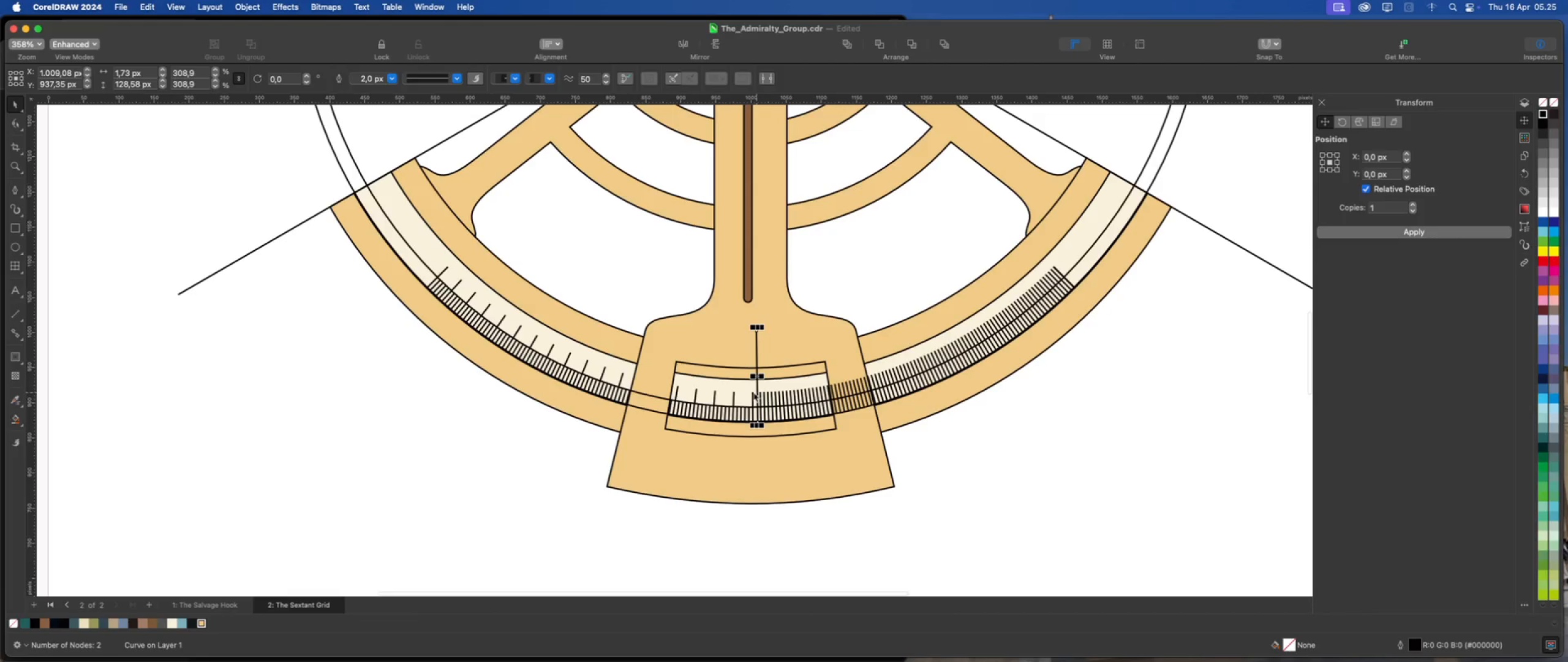 
scroll: coordinate [459, 416], scroll_direction: down, amount: 2.0
 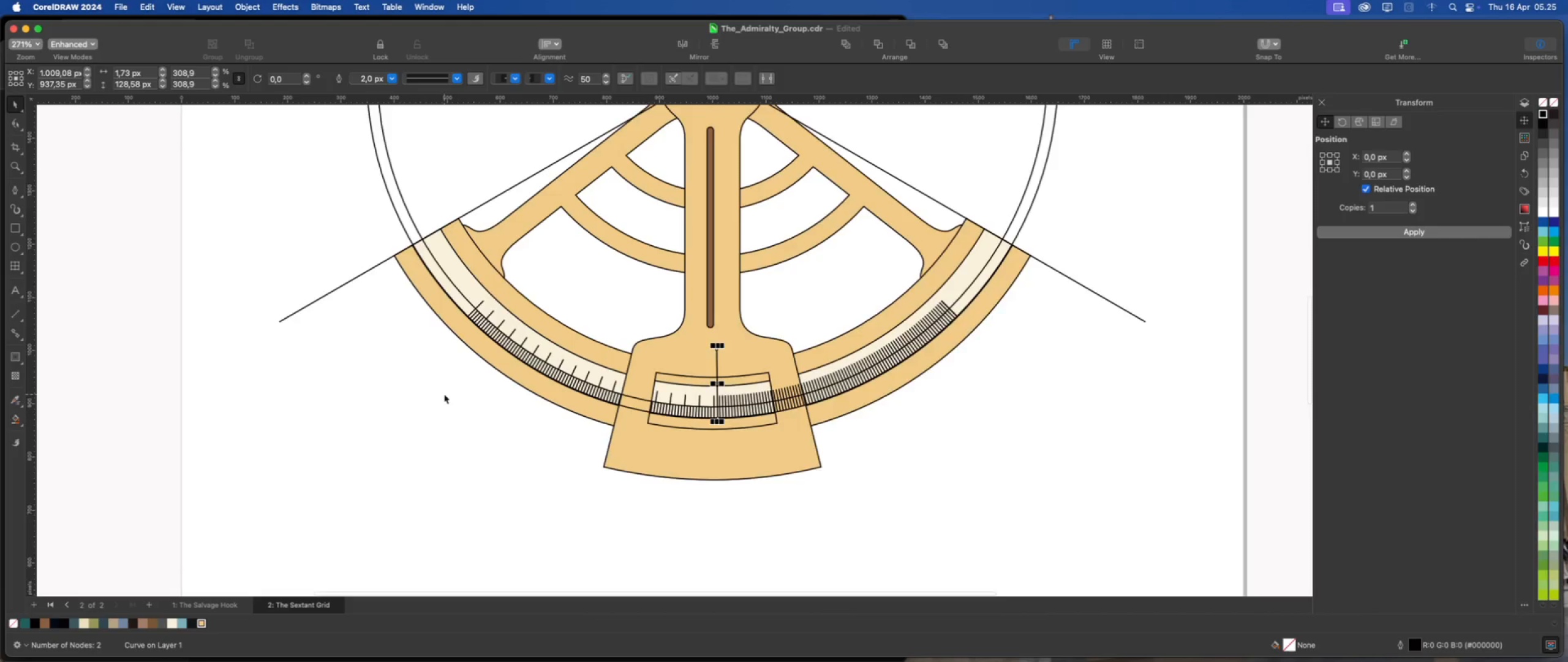 
scroll: coordinate [904, 480], scroll_direction: up, amount: 7.0
 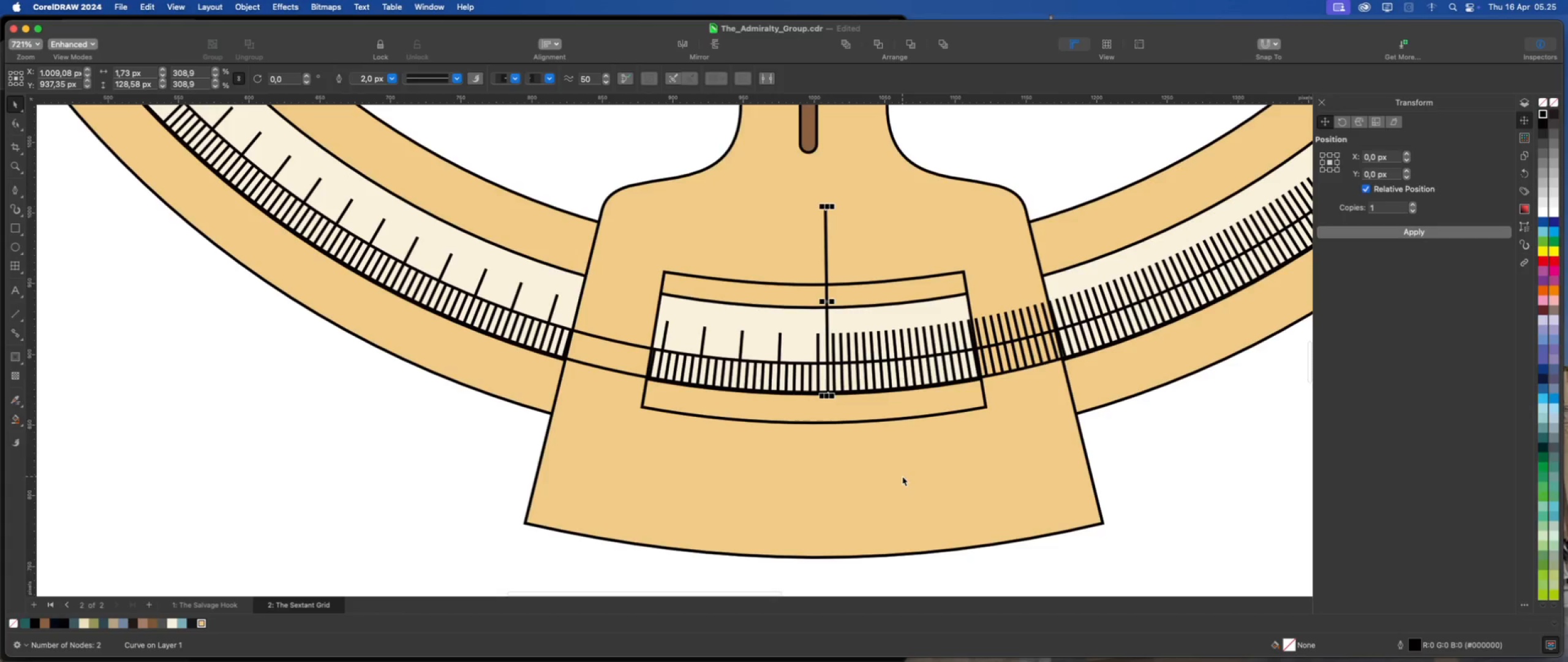 
key(Meta+Z)
 